 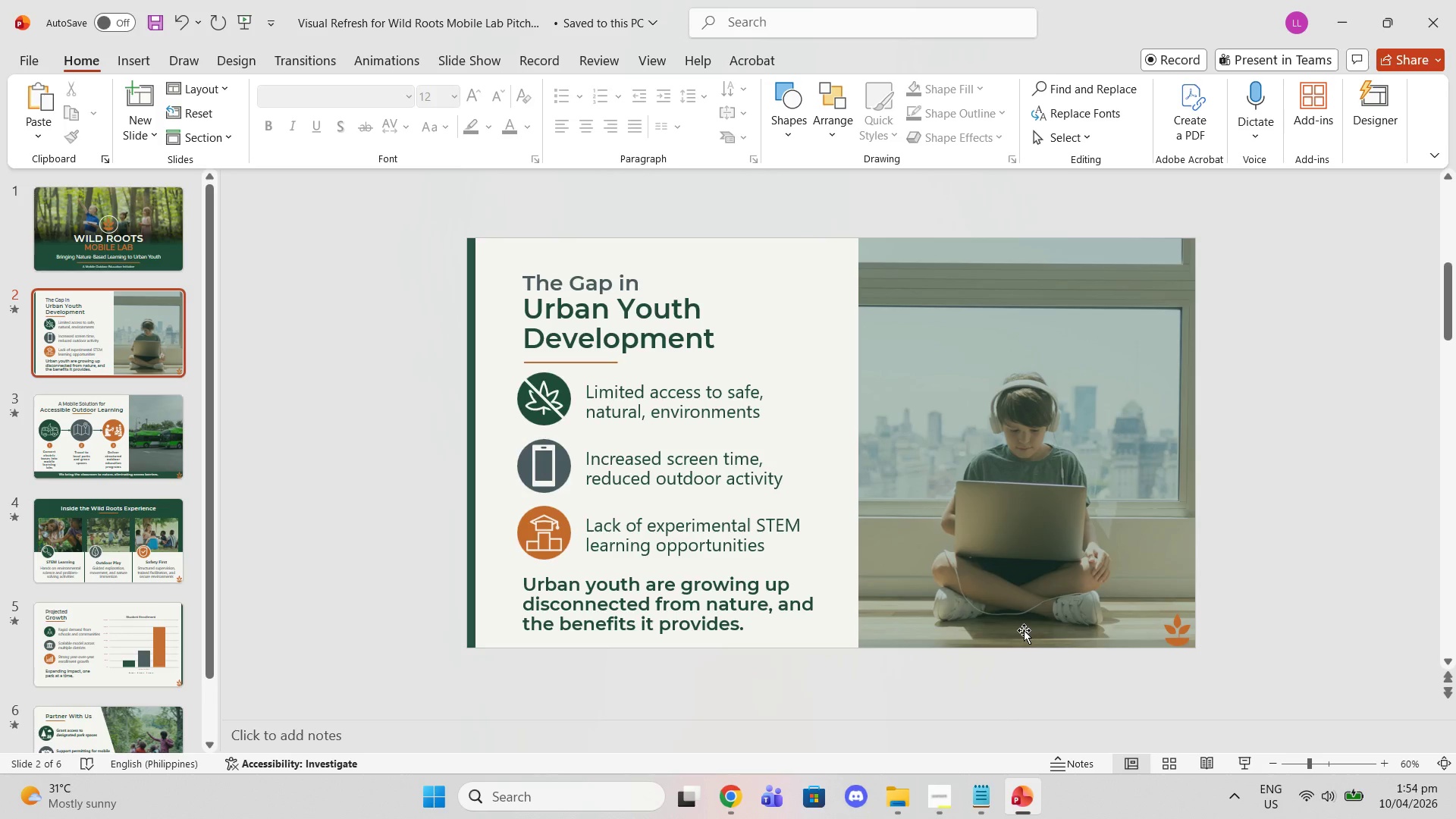 
scroll: coordinate [1053, 661], scroll_direction: down, amount: 4.0
 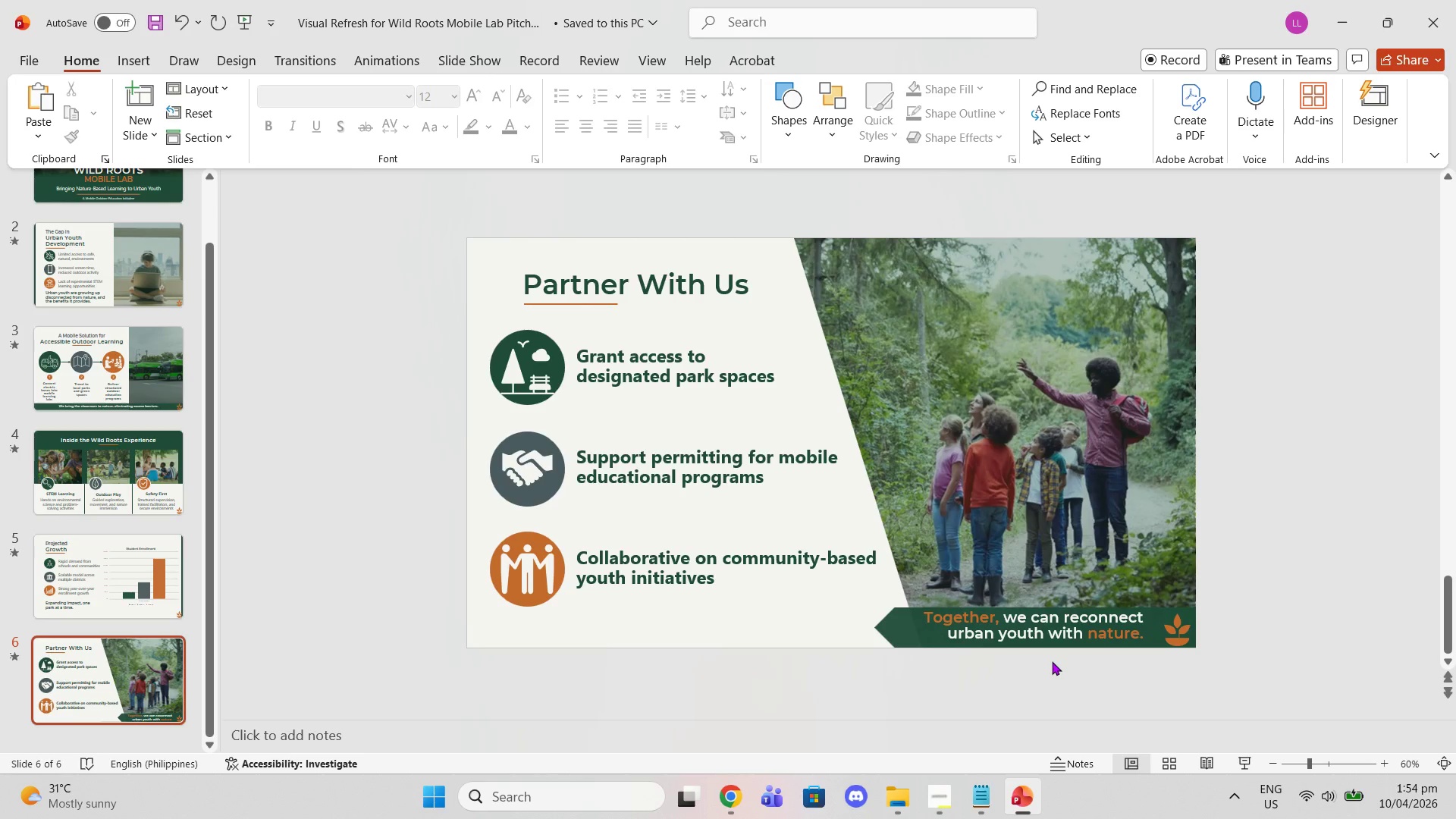 
wait(5.7)
 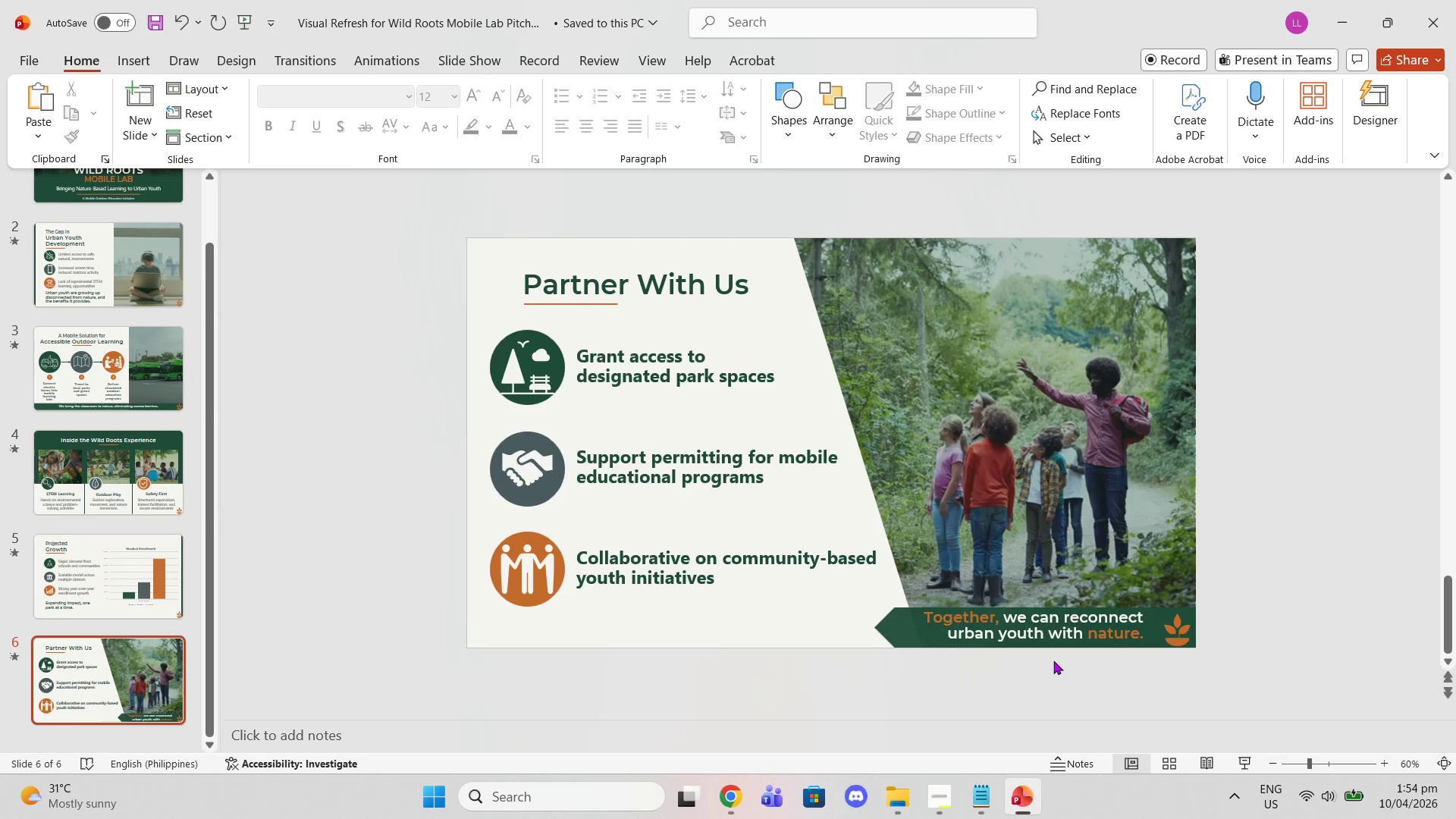 
left_click([1385, 760])
 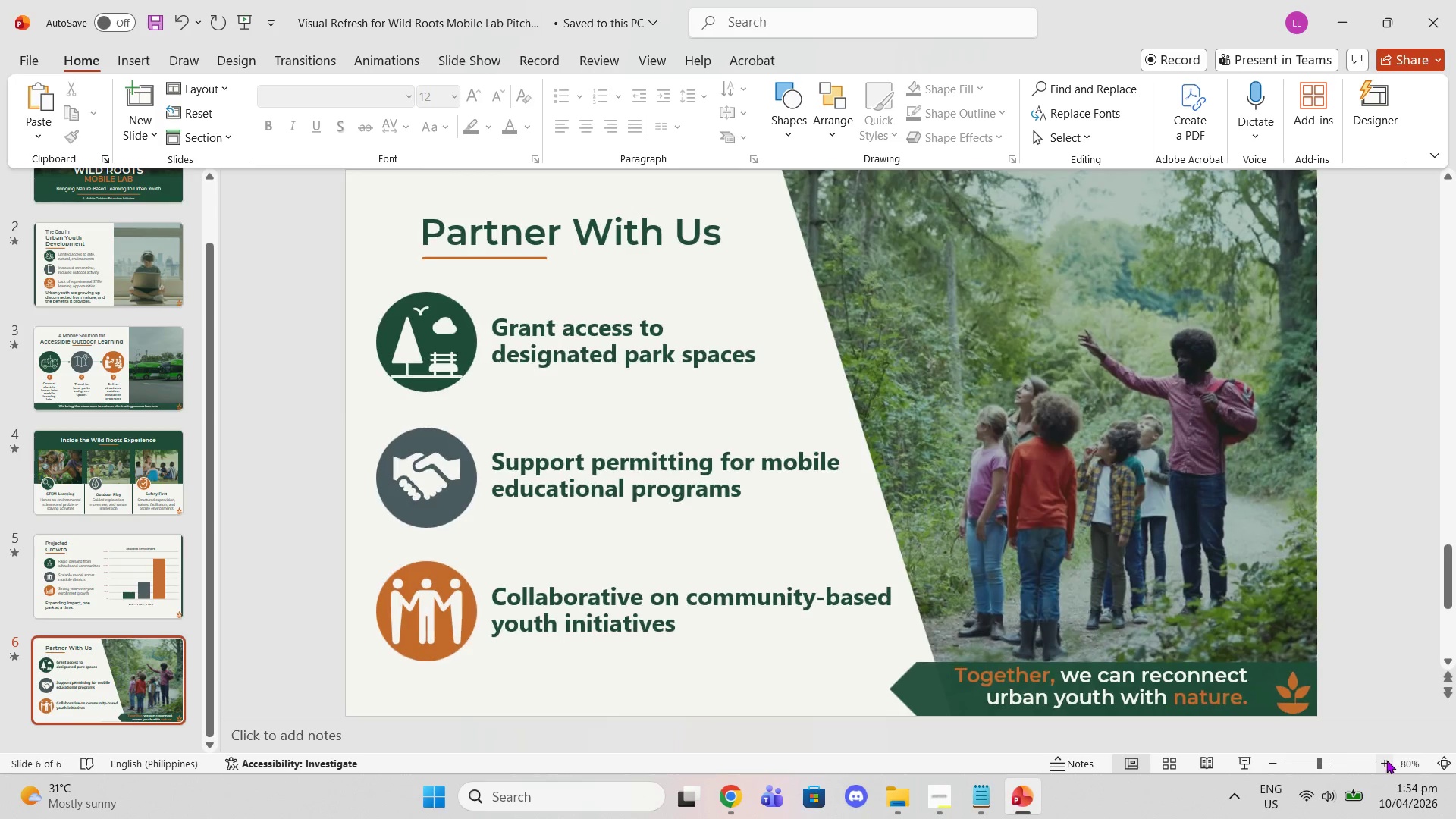 
double_click([1386, 760])
 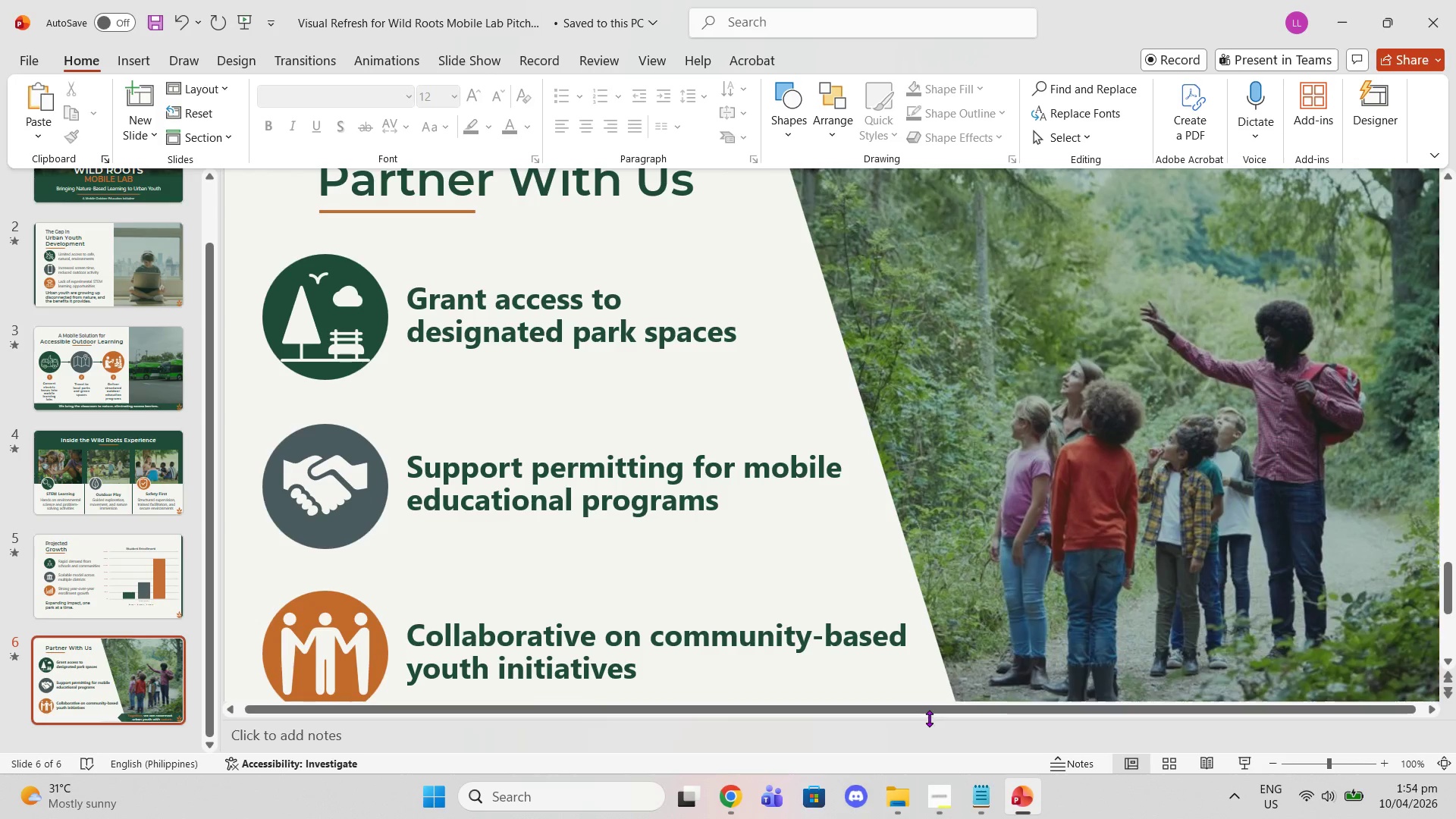 
left_click_drag(start_coordinate=[927, 713], to_coordinate=[754, 720])
 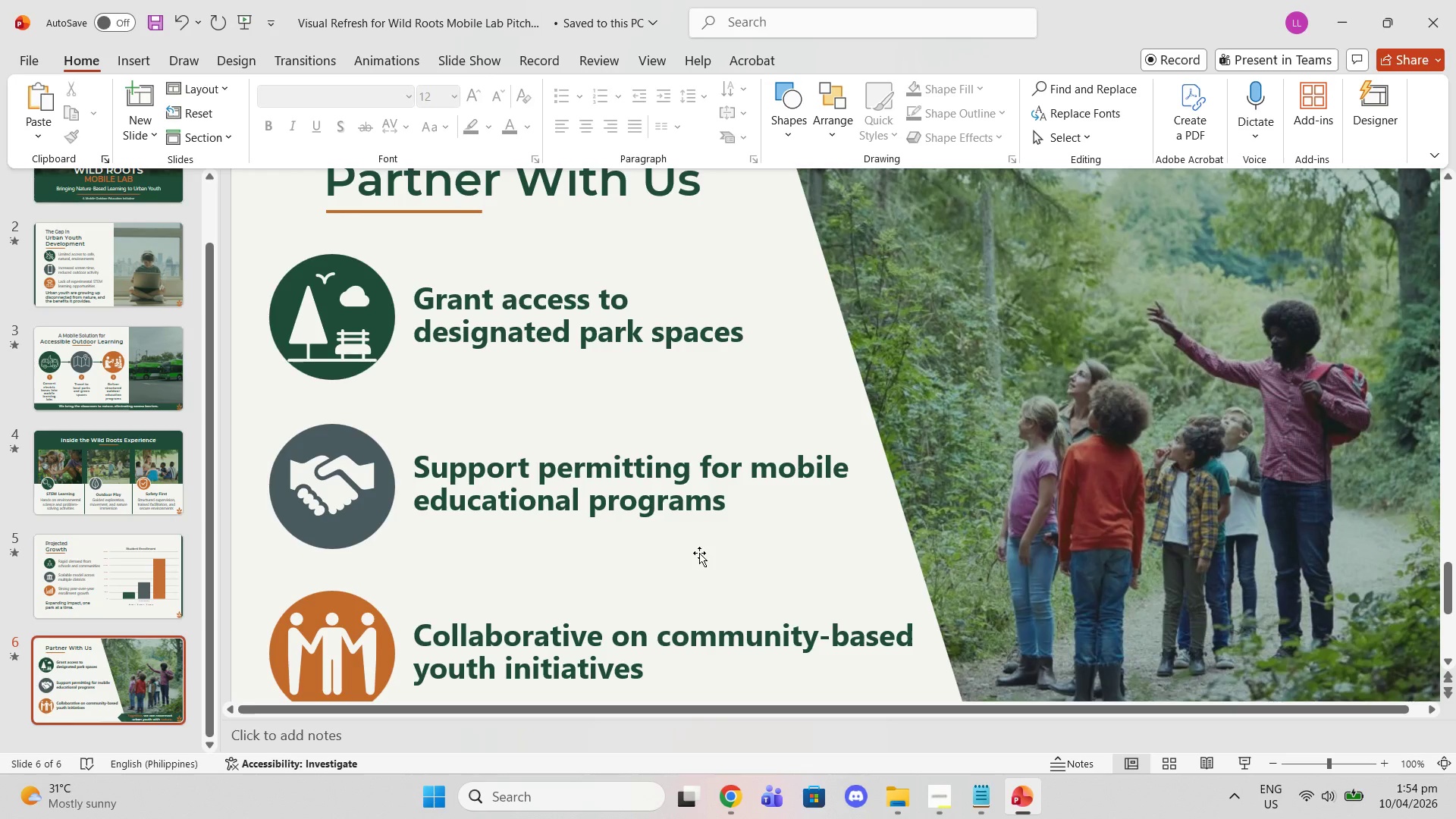 
scroll: coordinate [705, 553], scroll_direction: down, amount: 2.0
 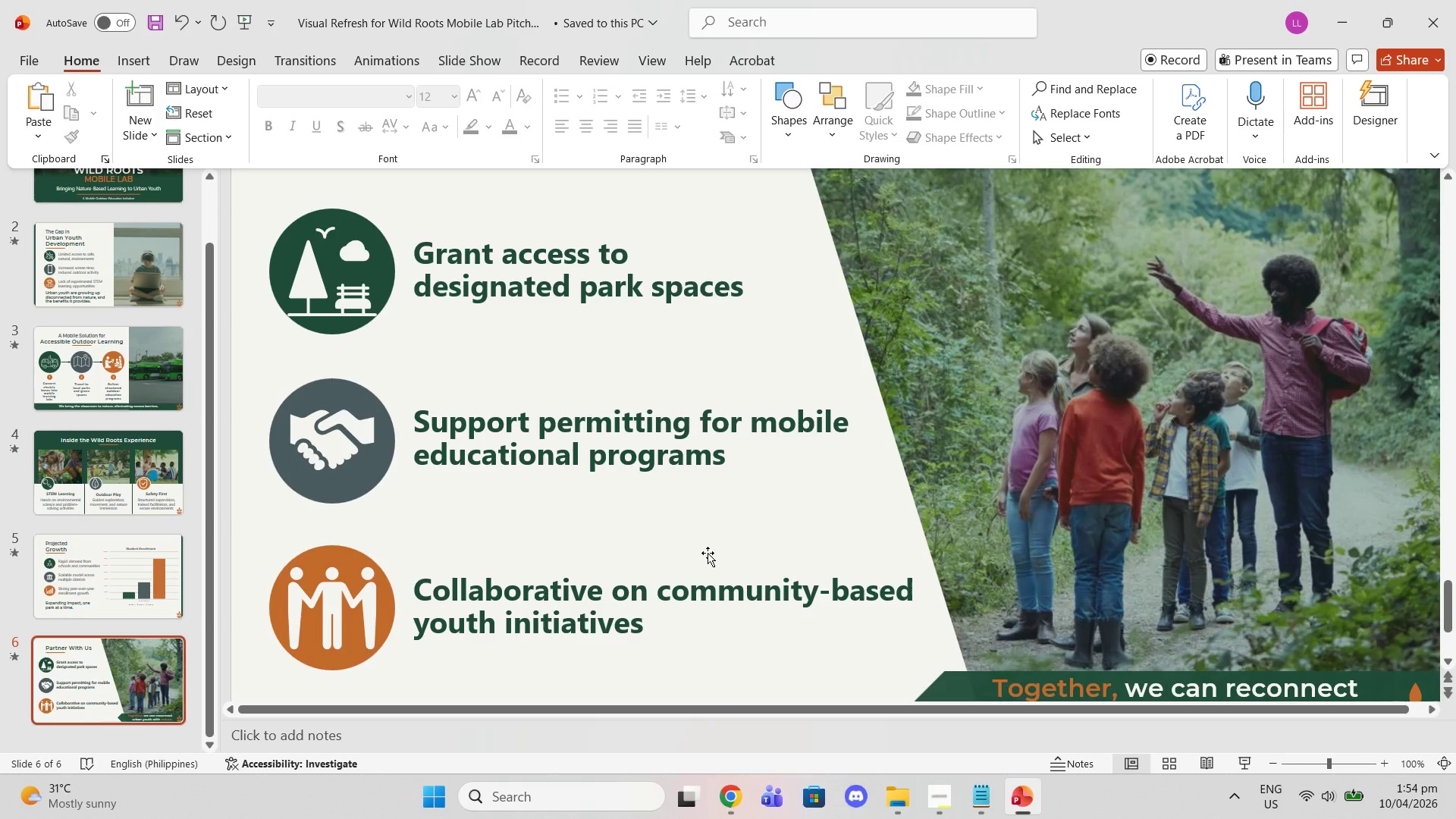 
left_click([296, 620])
 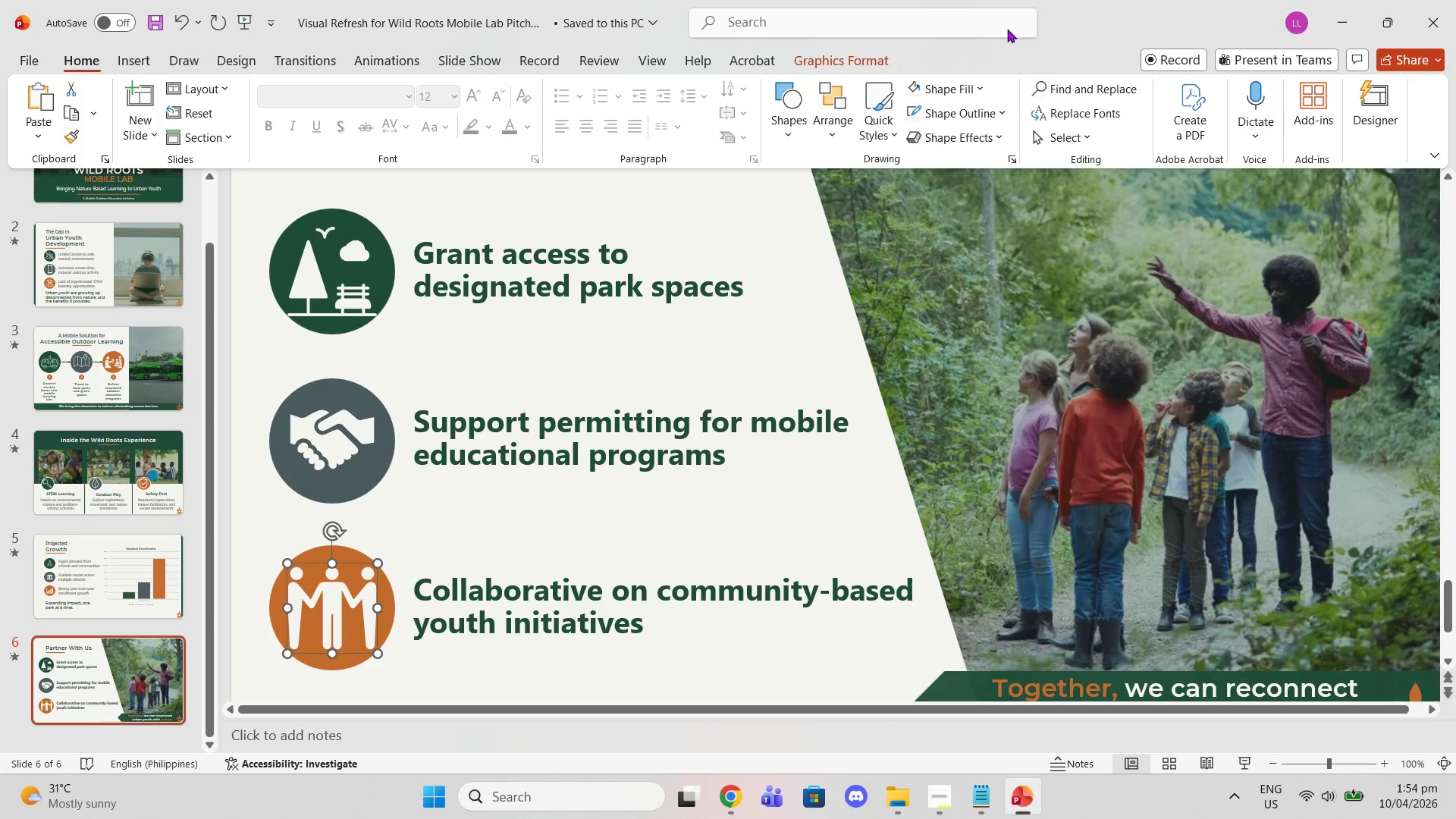 
left_click([858, 52])
 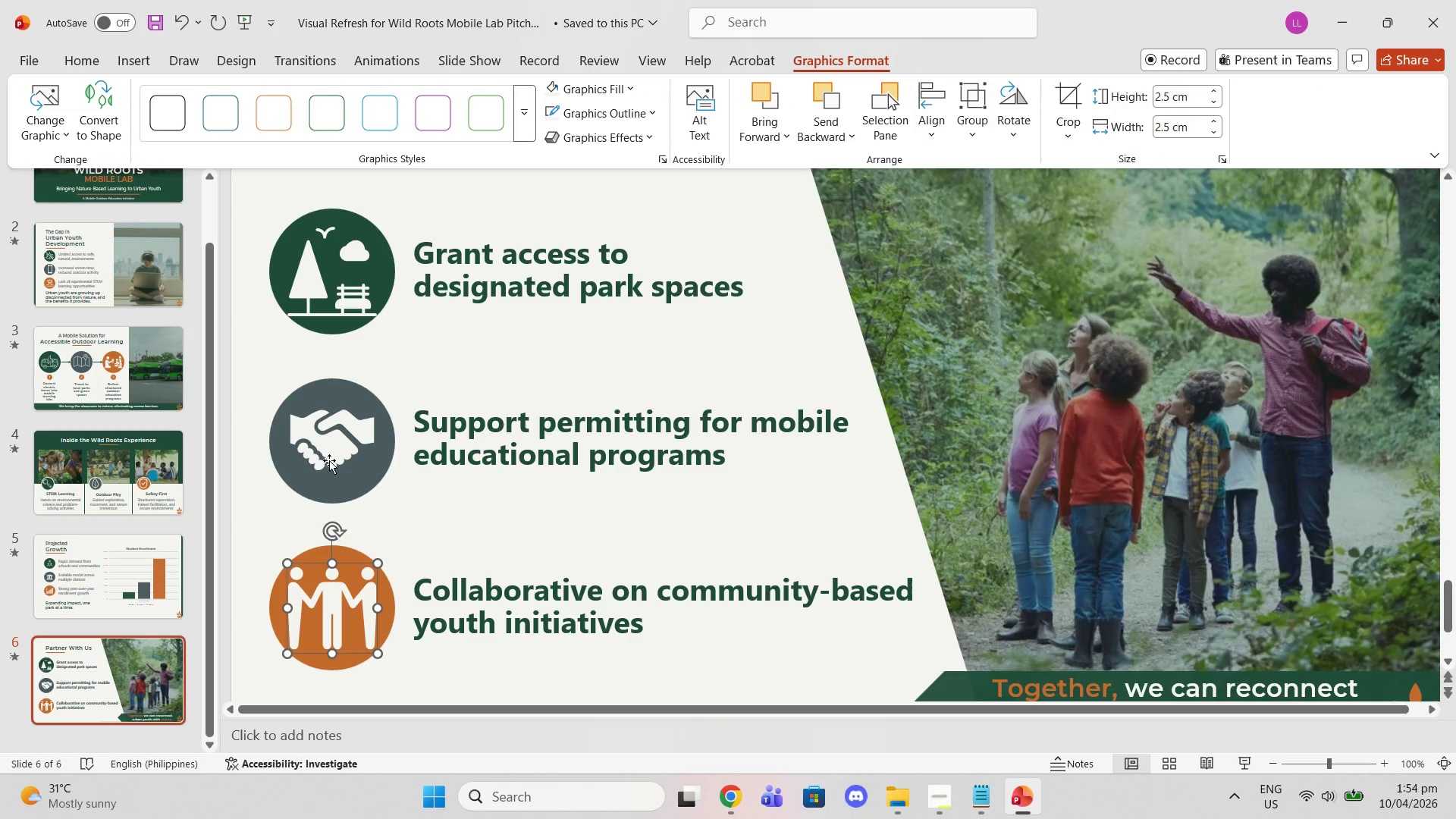 
left_click([321, 457])
 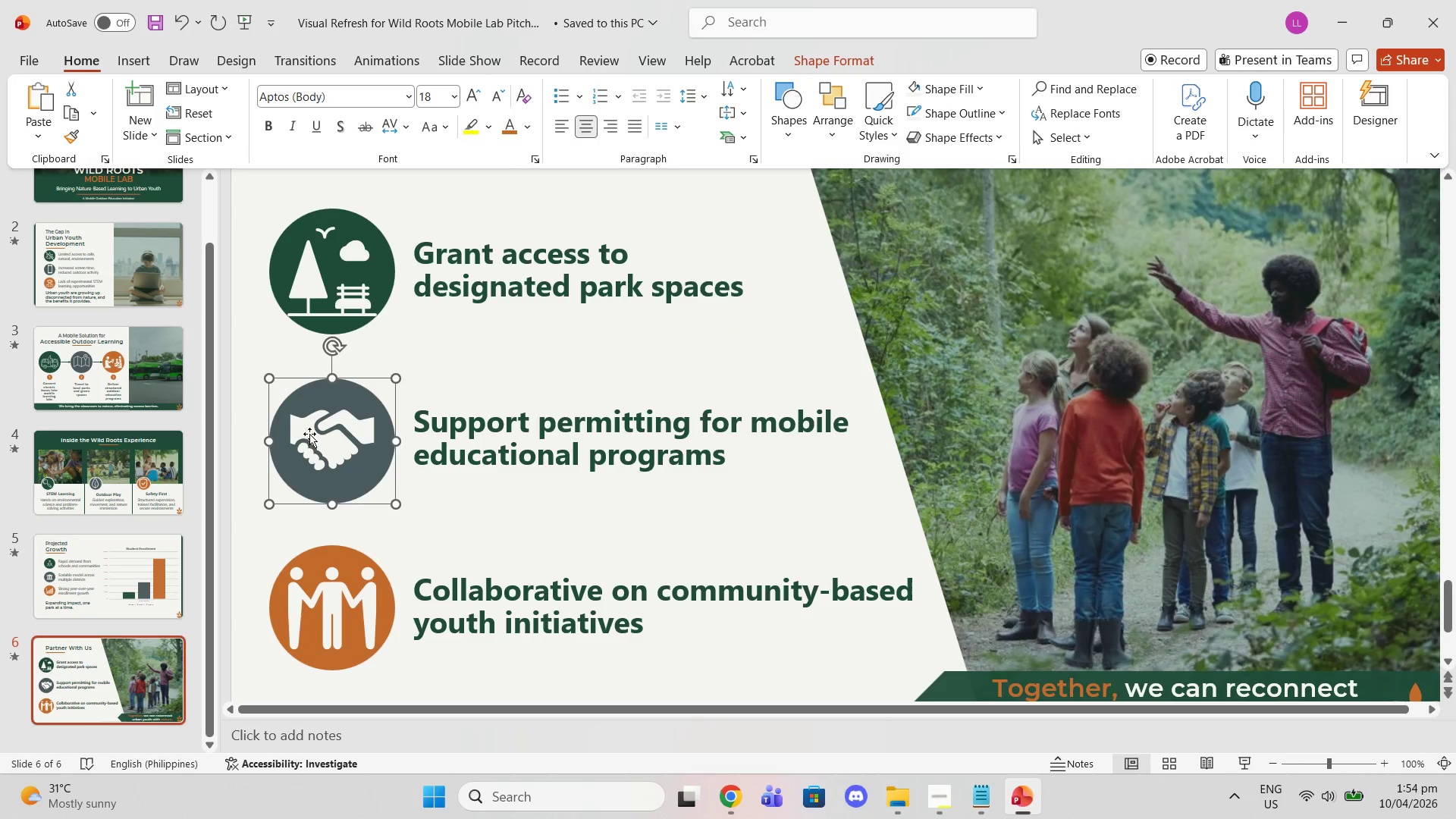 
left_click([307, 426])
 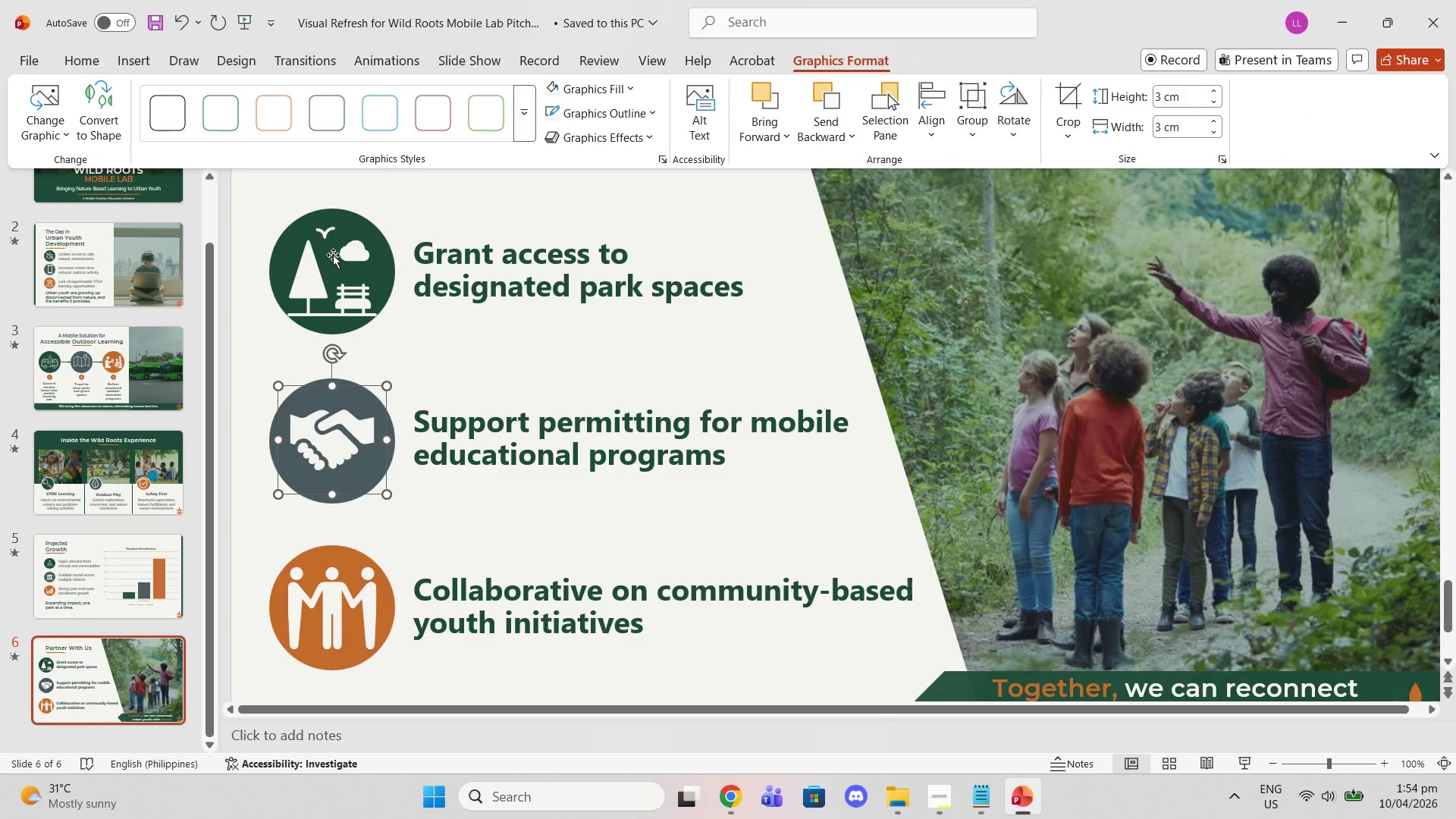 
left_click([333, 255])
 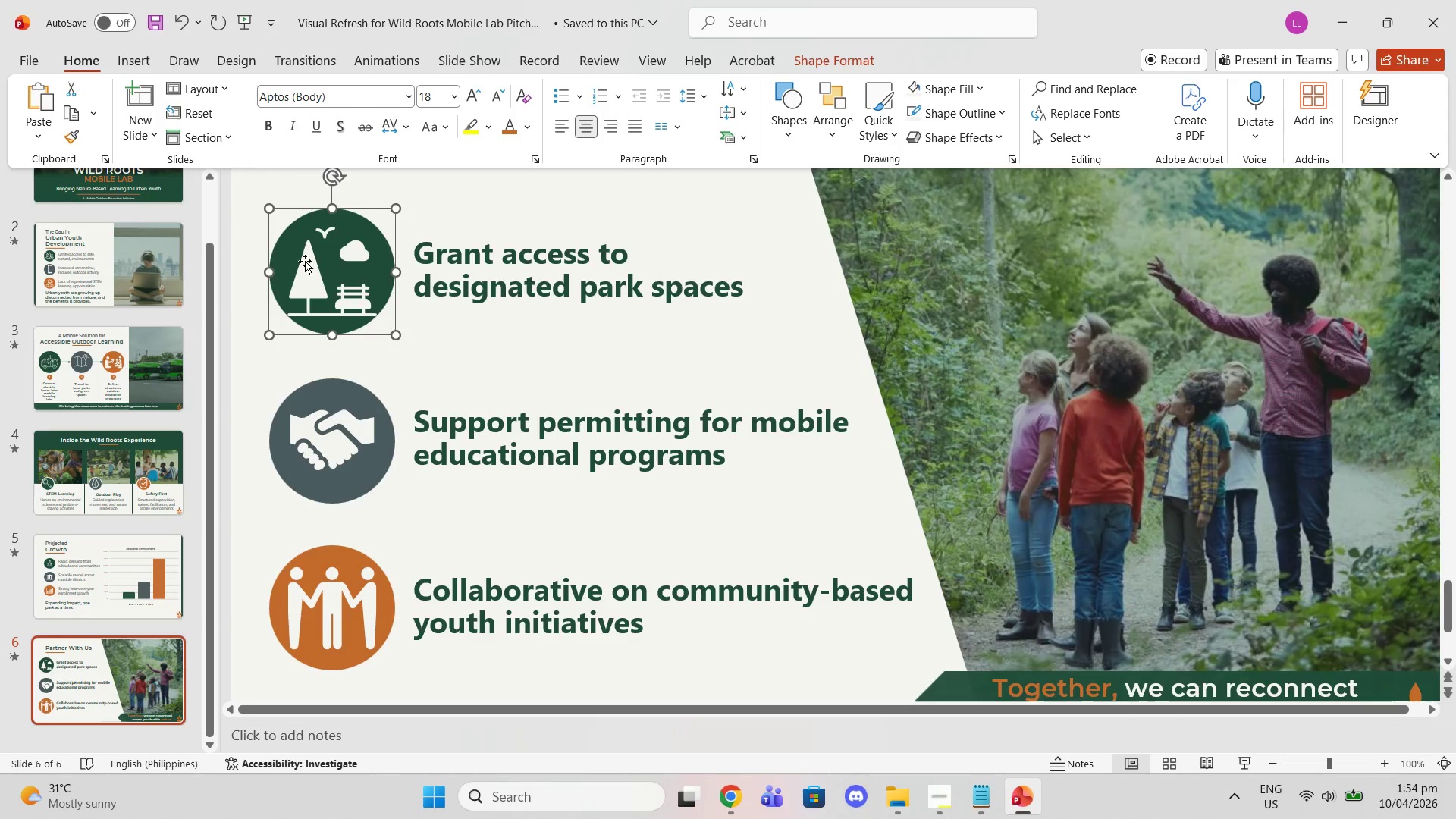 
left_click([305, 261])
 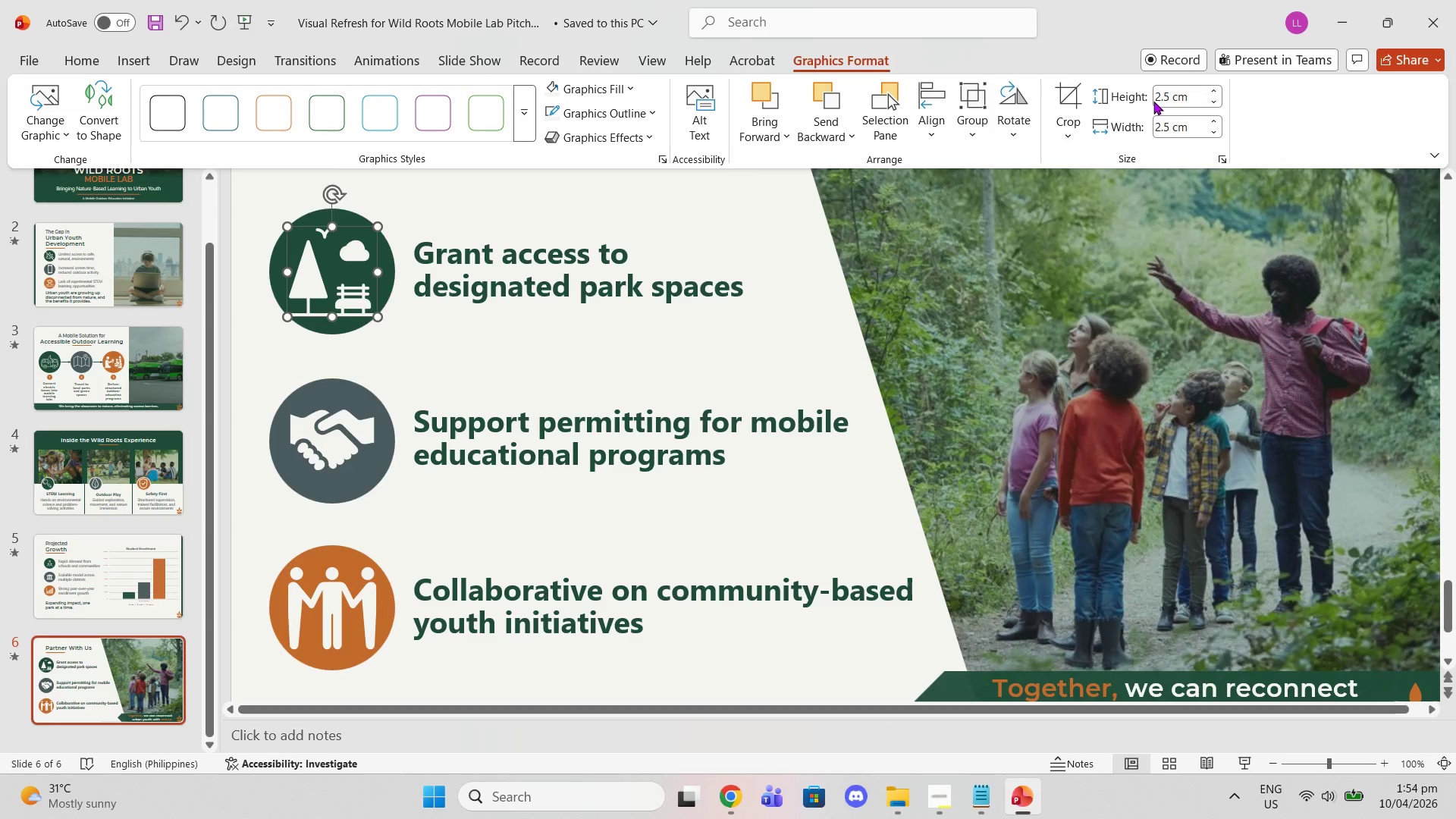 
left_click([1163, 93])
 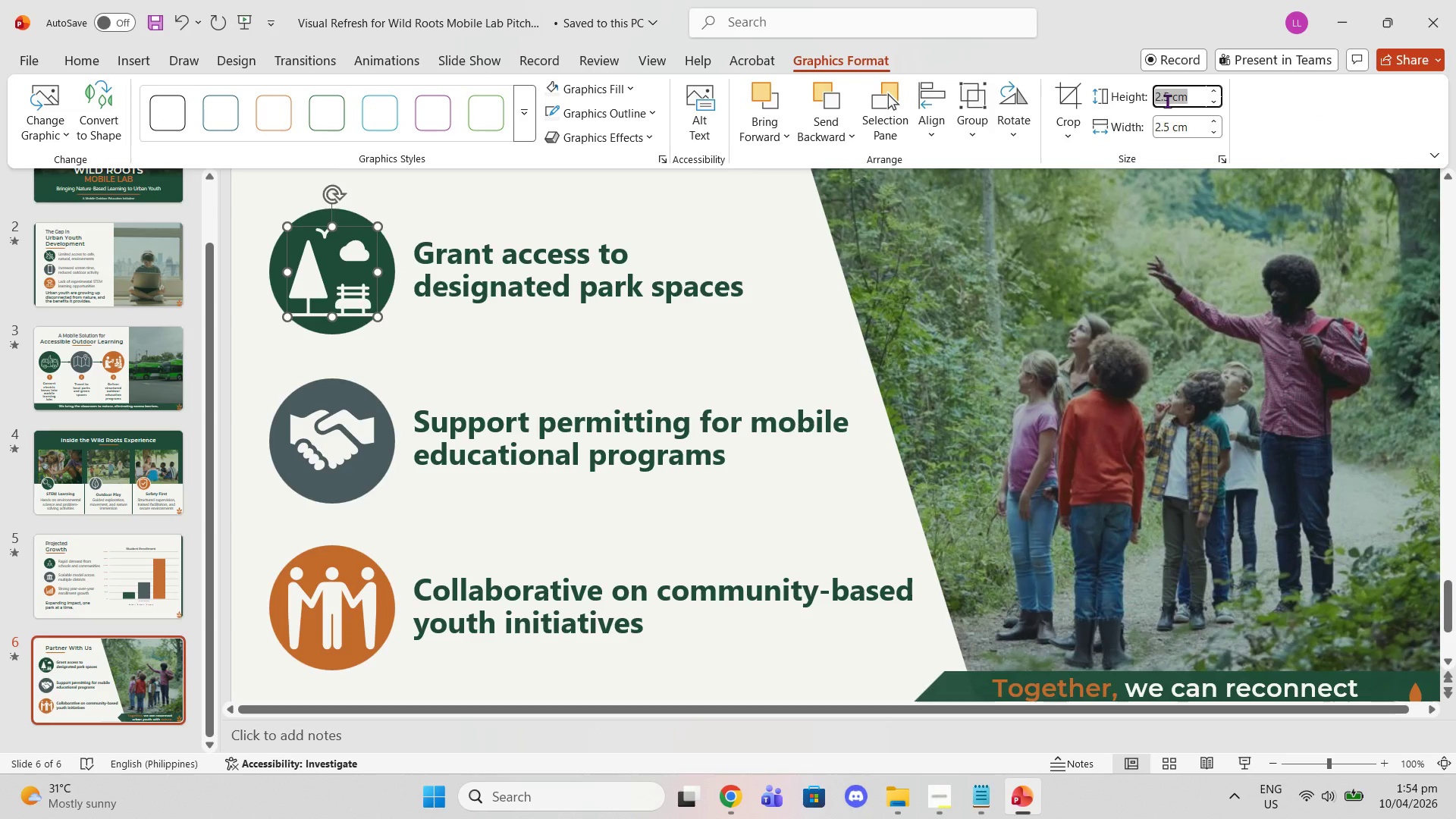 
left_click([1167, 101])
 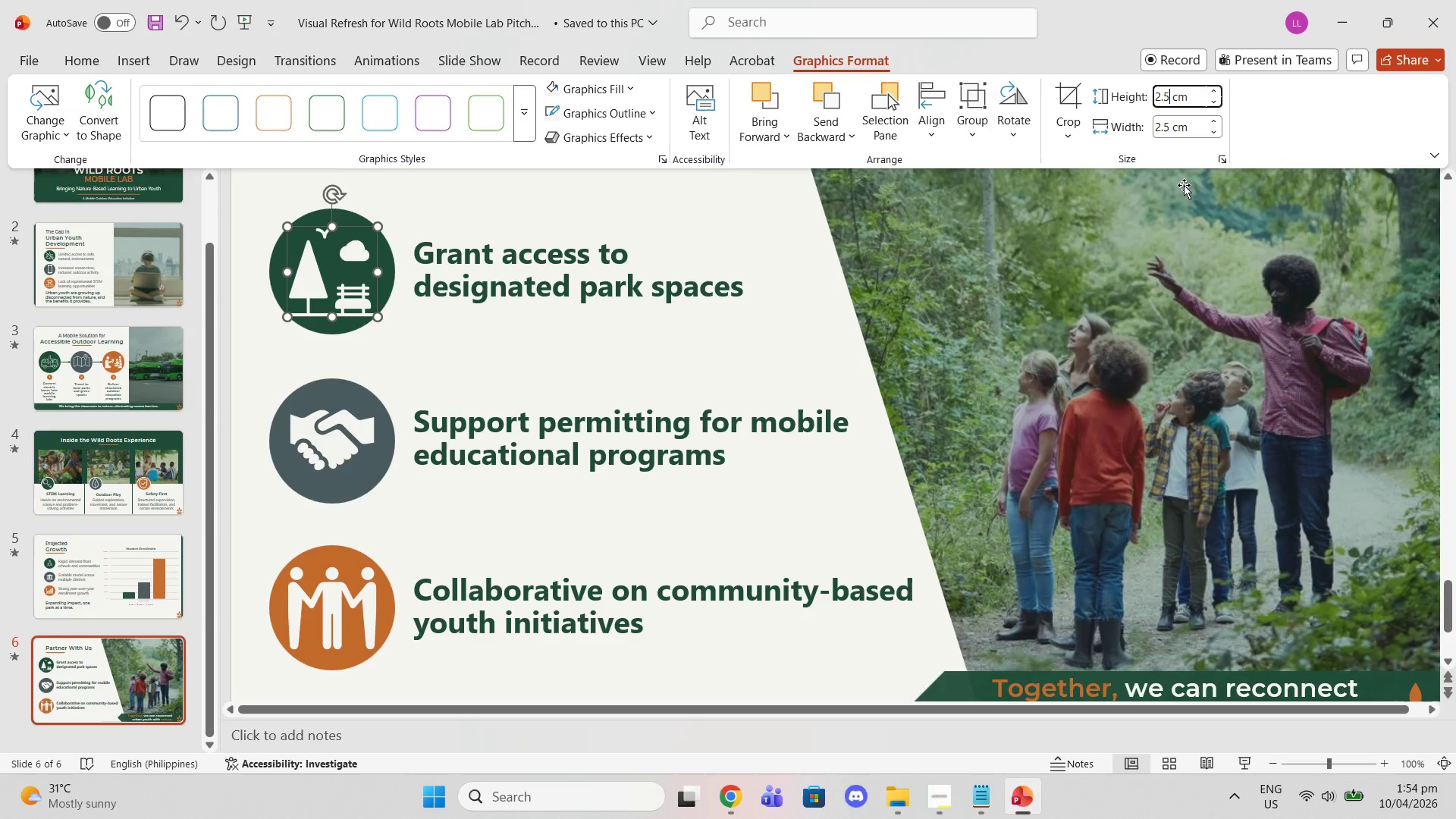 
type(5)
key(Backspace)
key(Backspace)
type(25)
 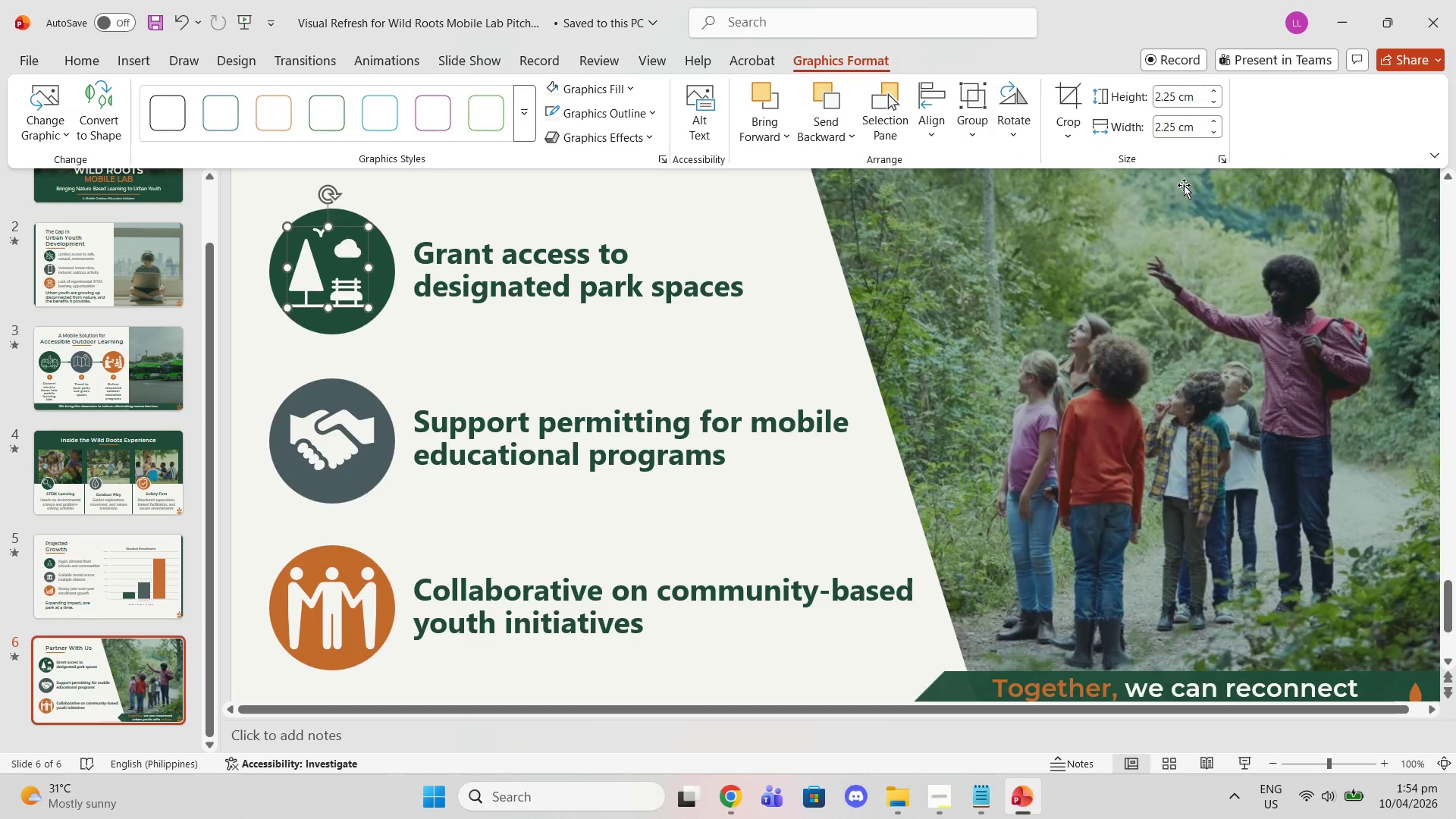 
key(Enter)
 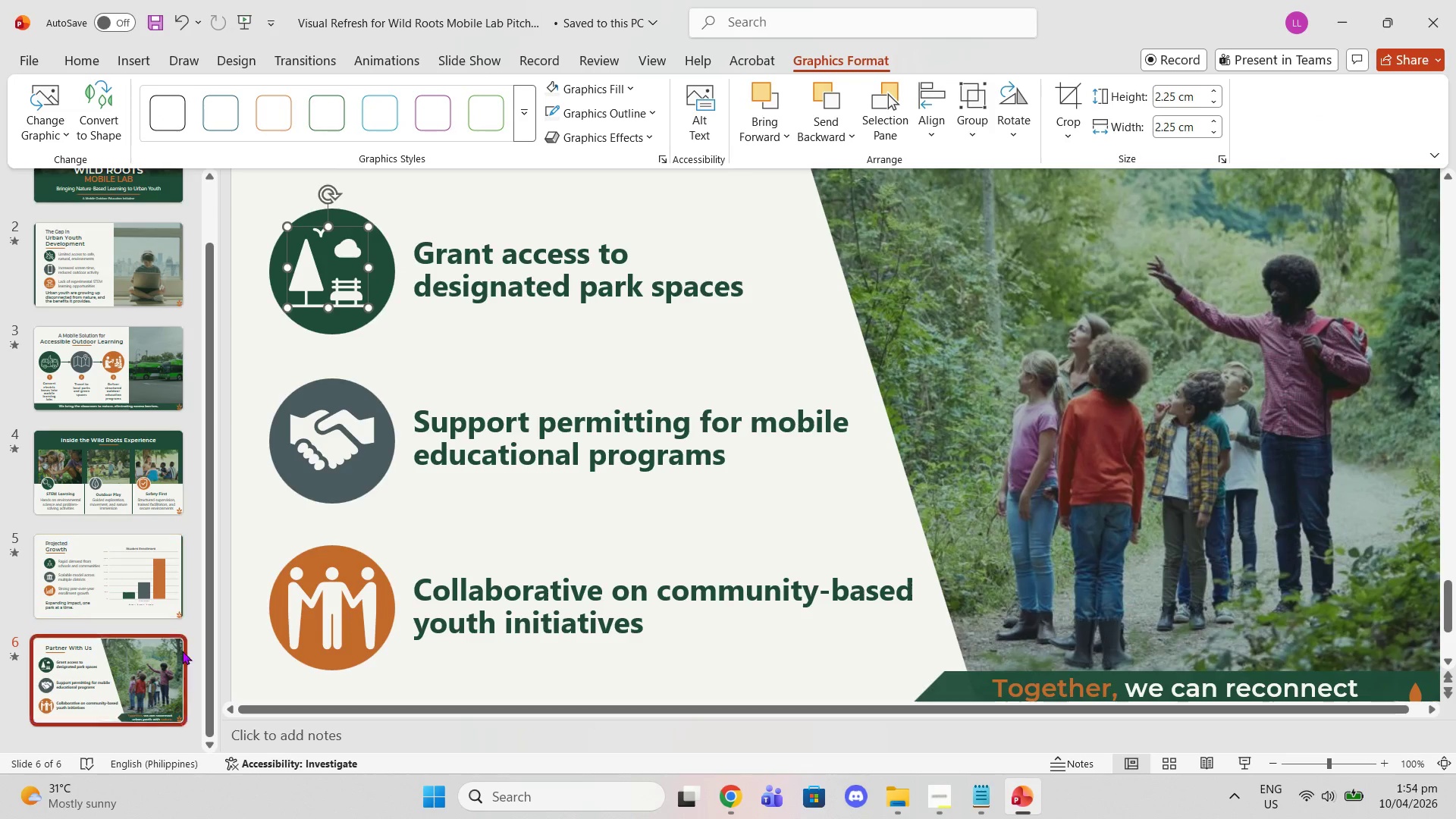 
left_click([331, 624])
 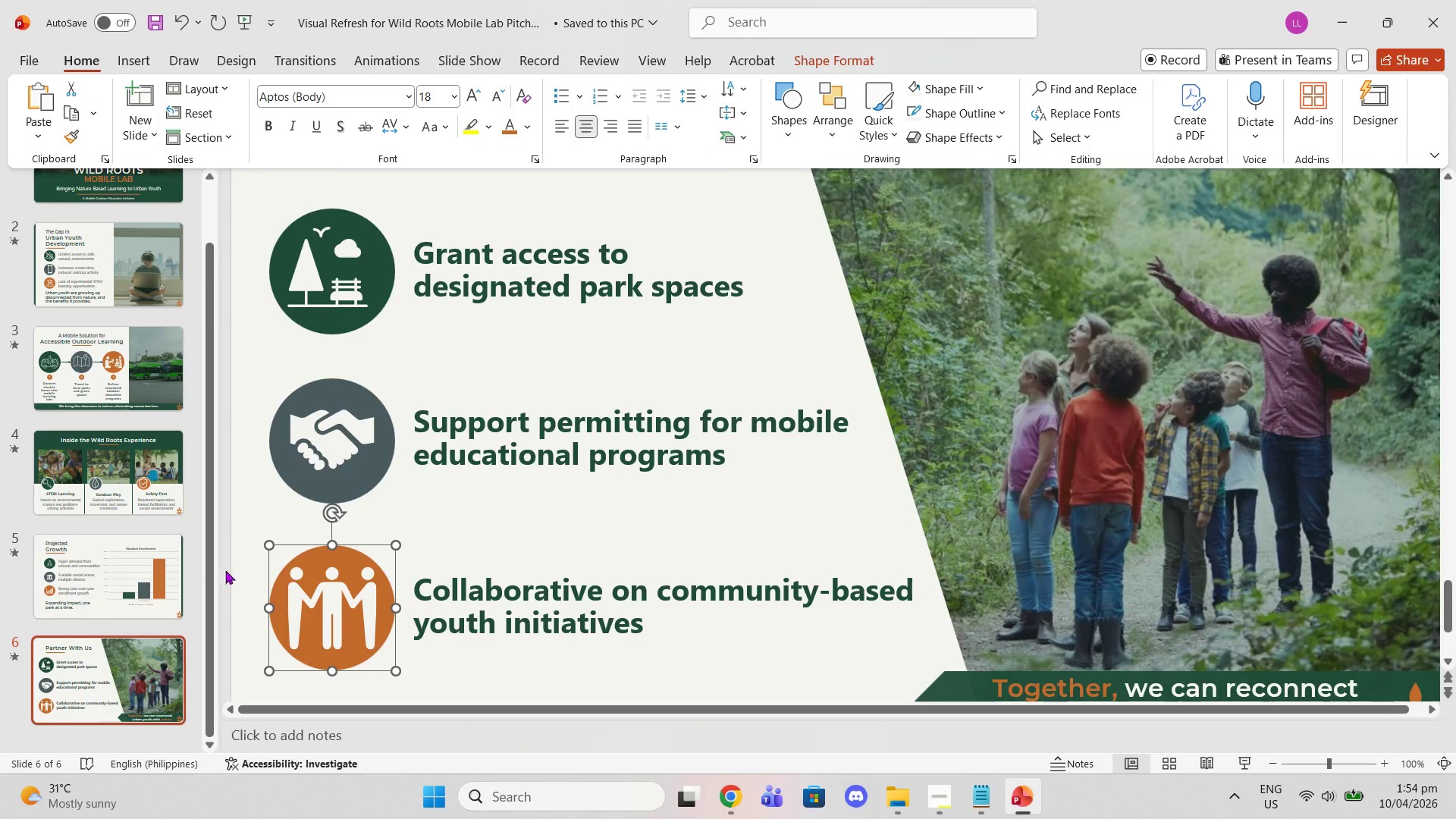 
left_click([309, 595])
 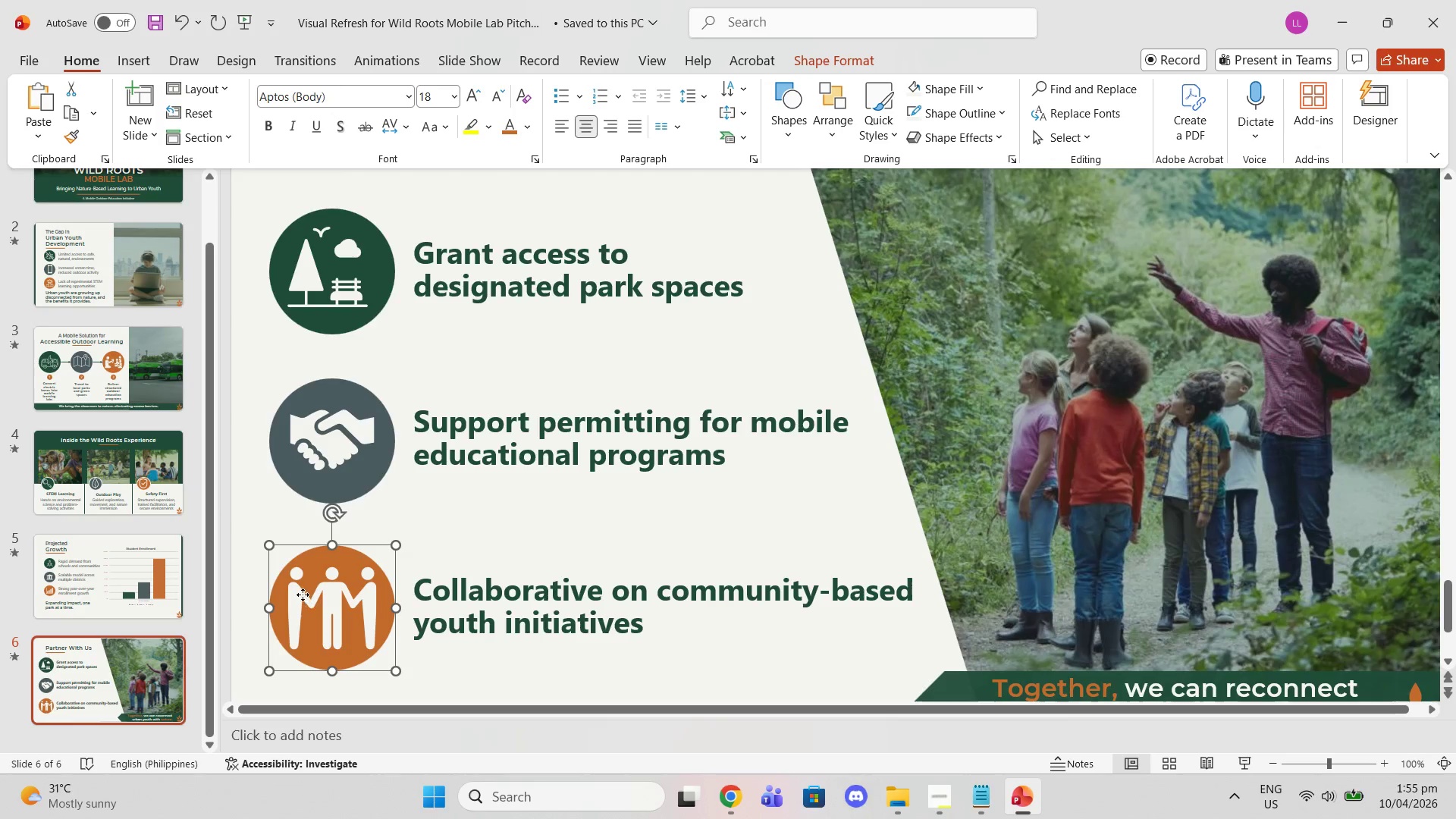 
left_click([303, 595])
 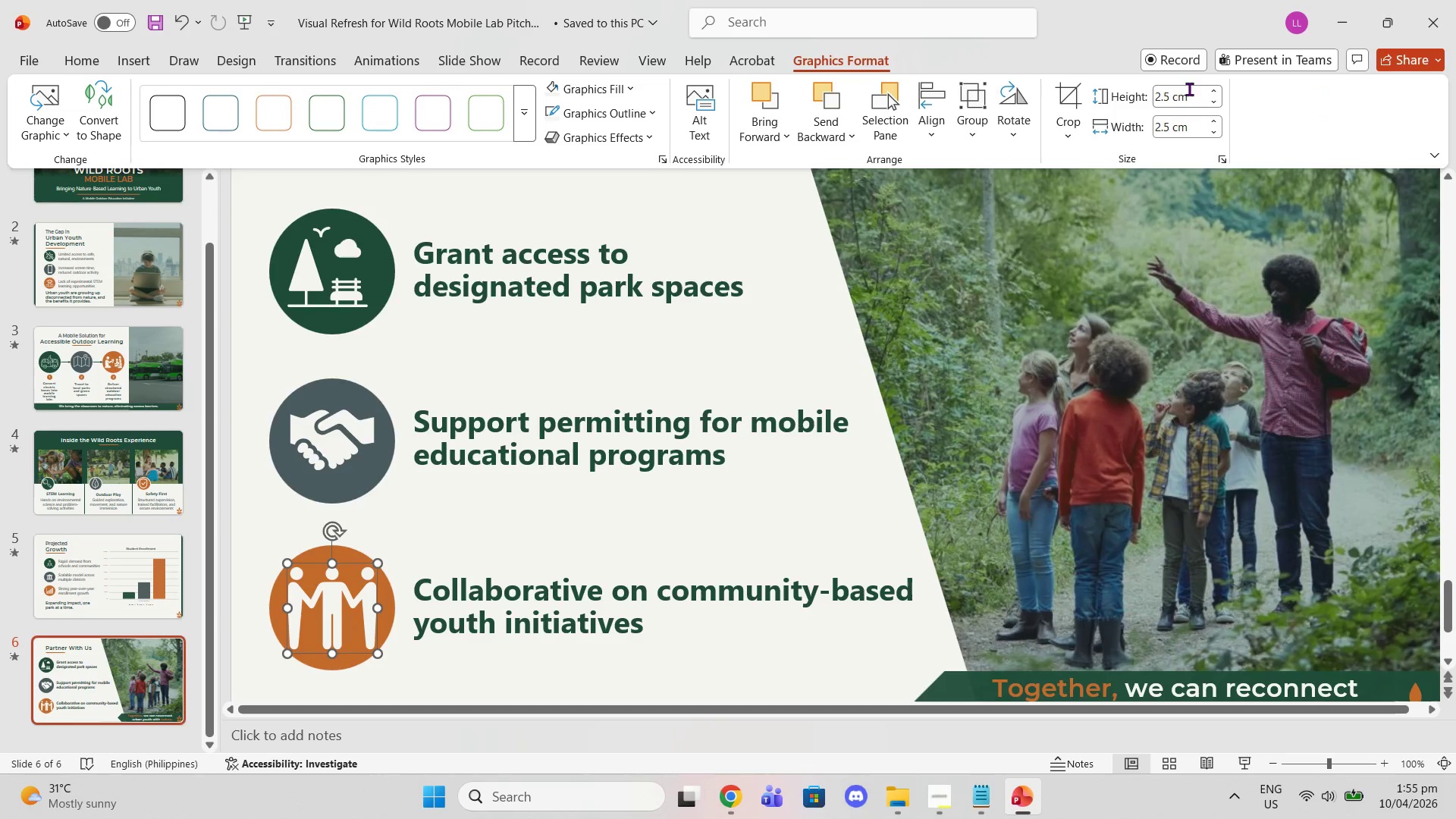 
left_click([1167, 96])
 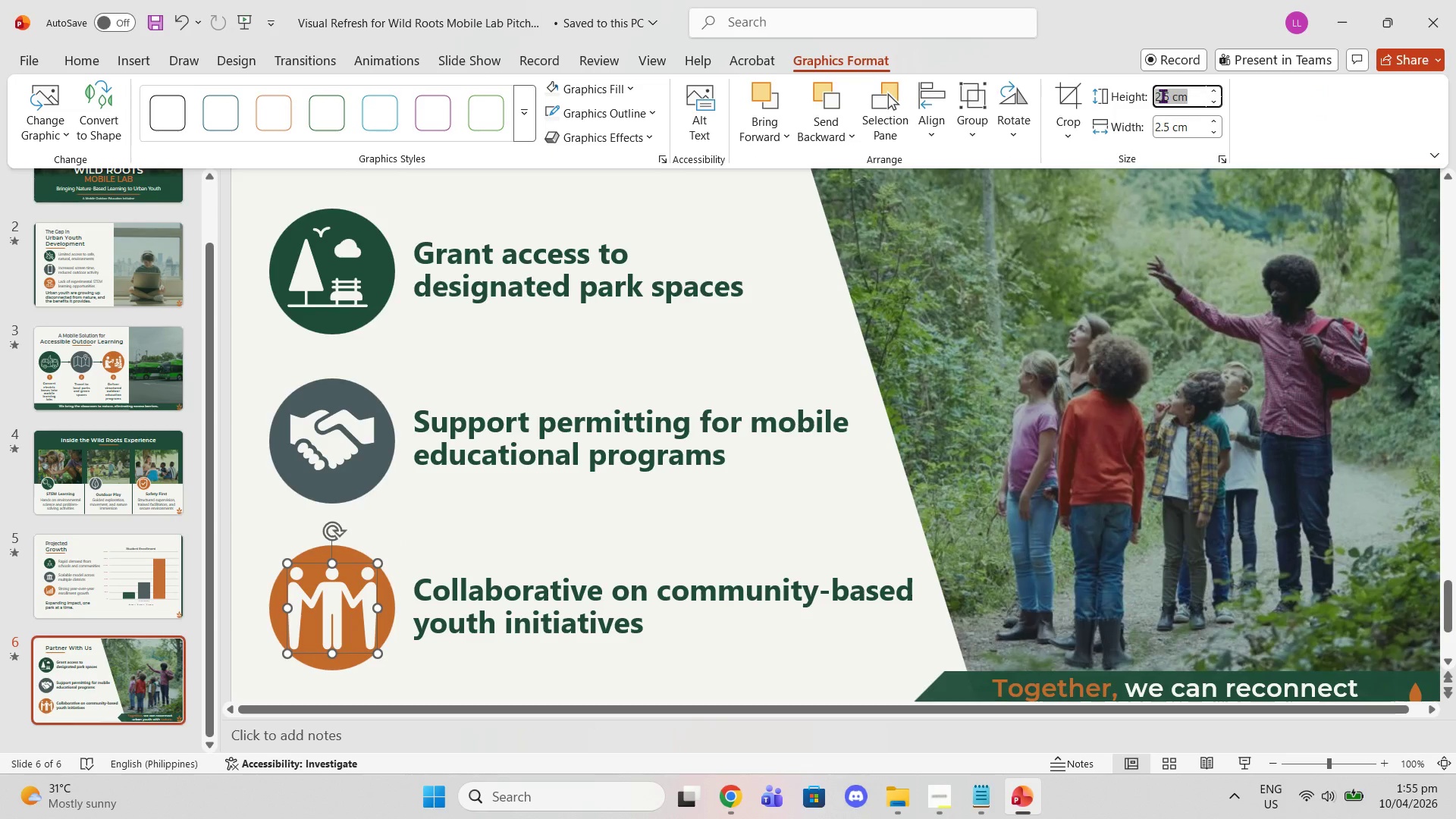 
left_click([1162, 94])
 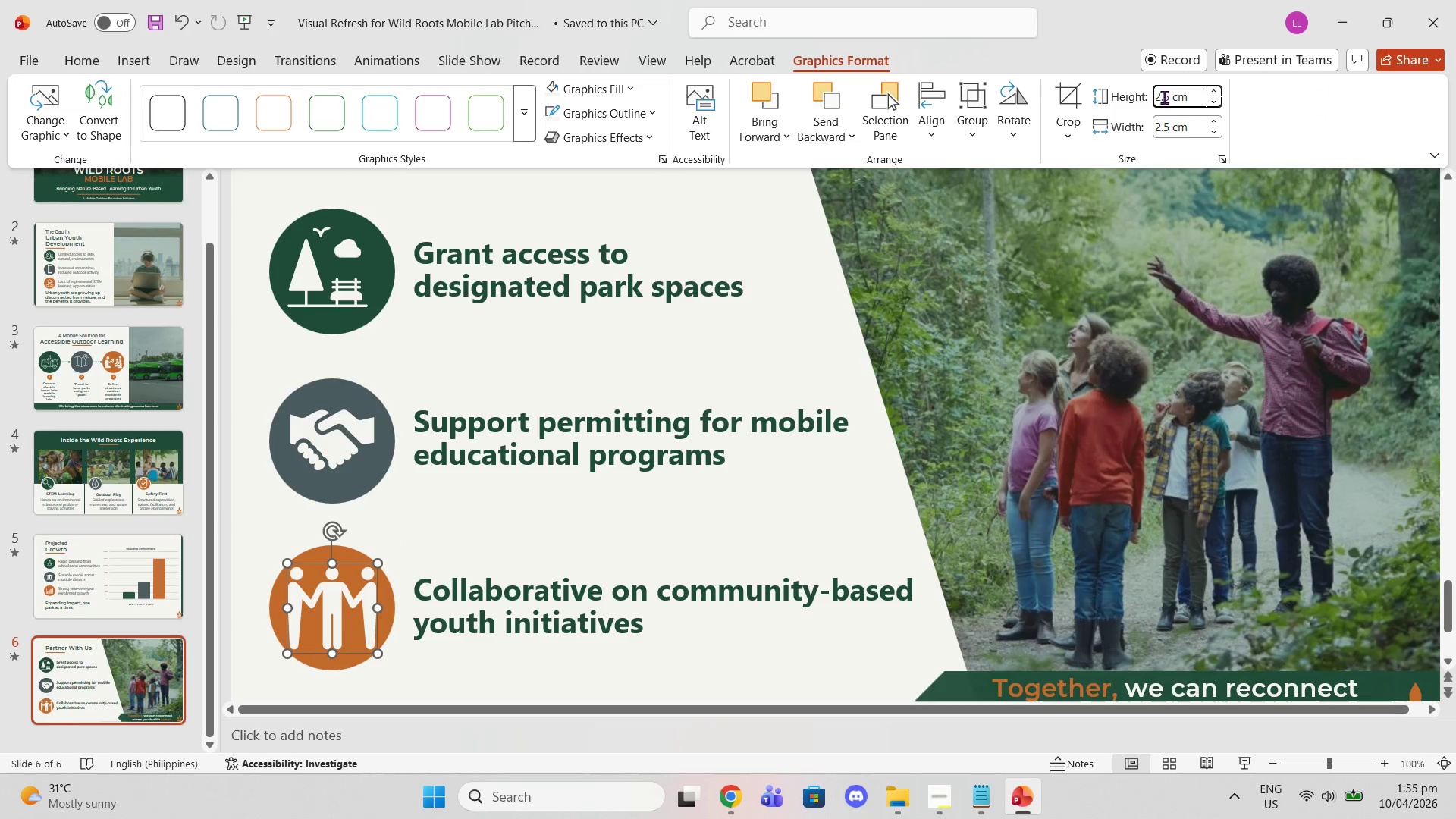 
left_click([1164, 97])
 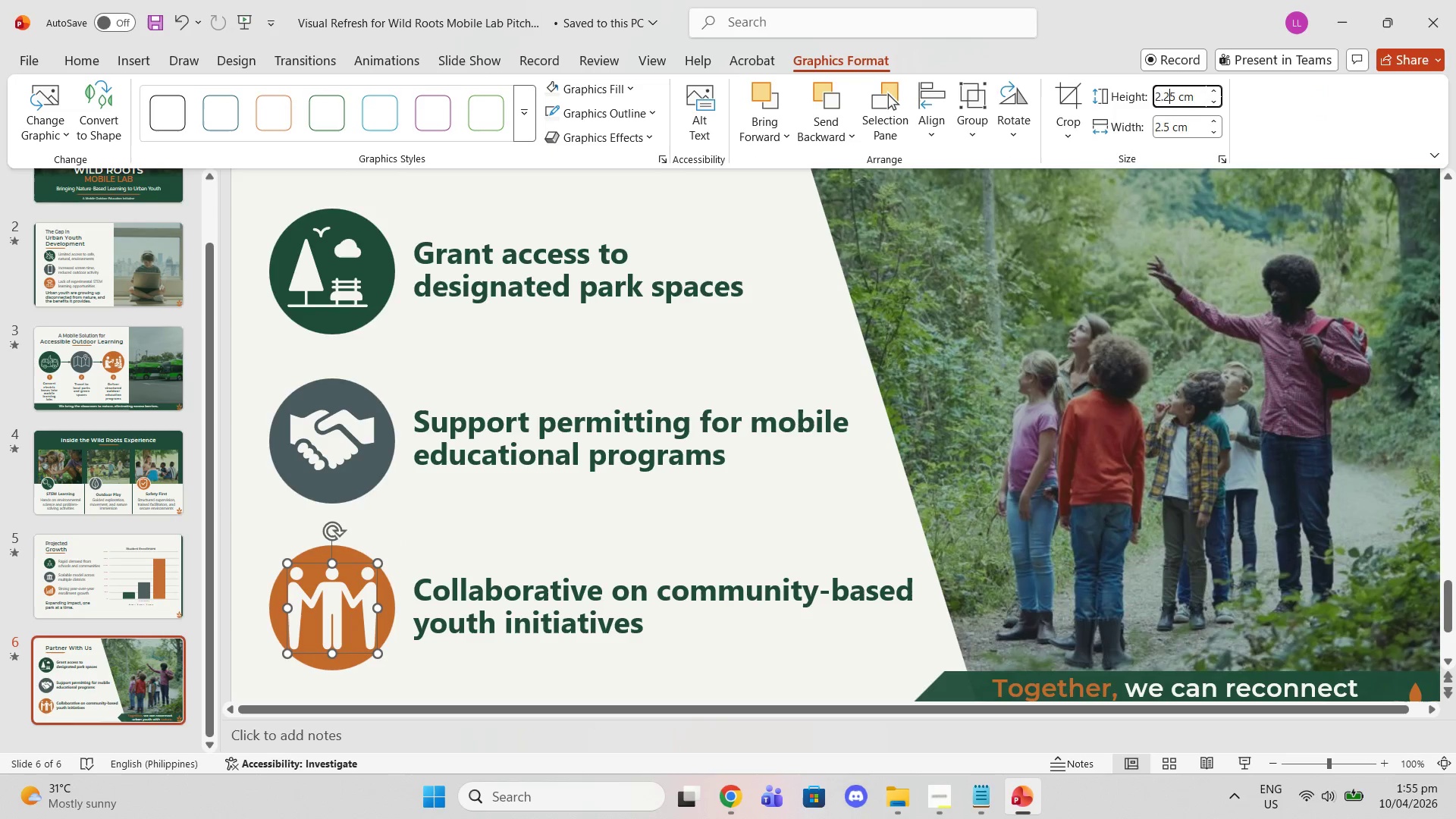 
key(2)
 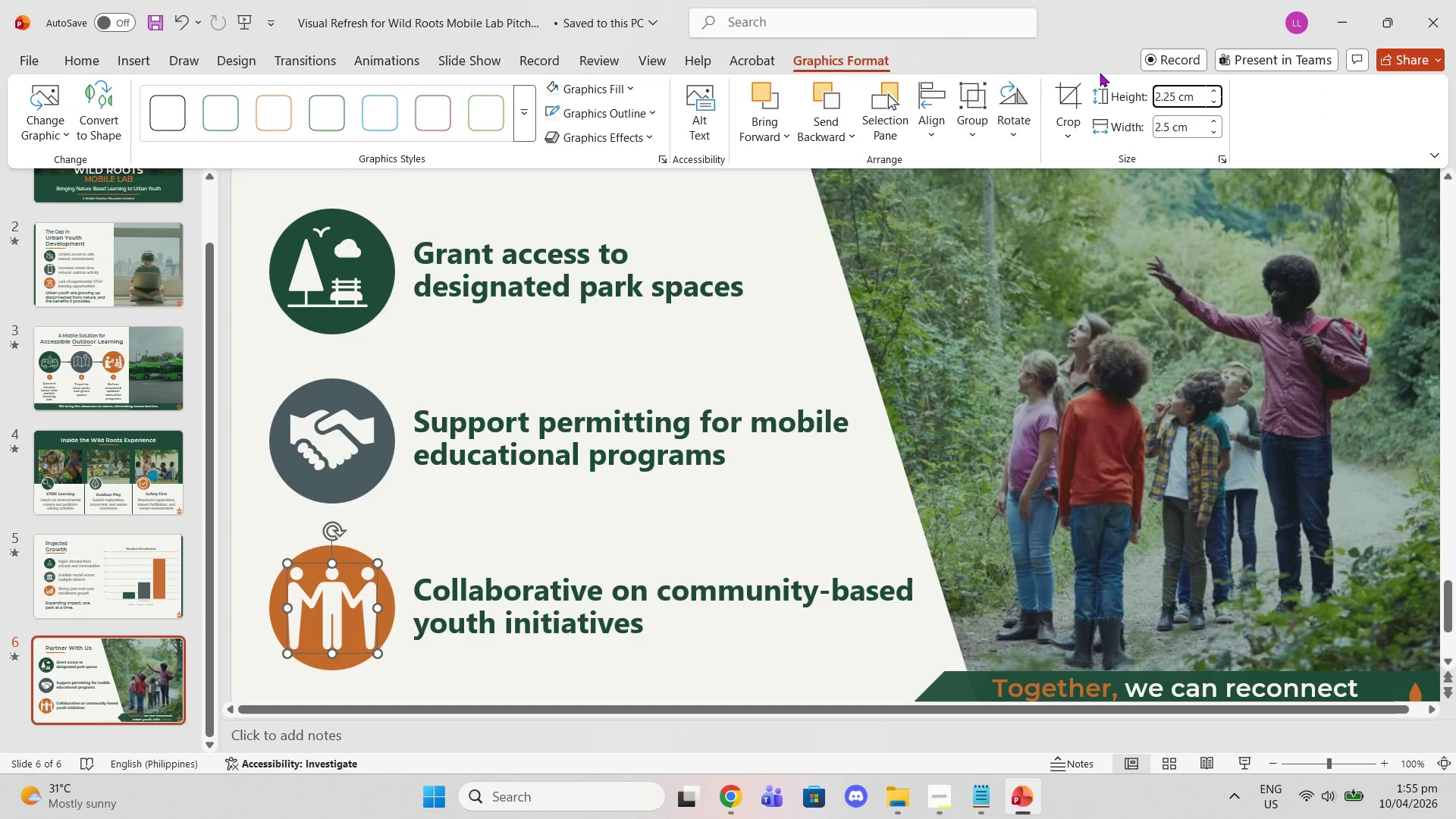 
key(Enter)
 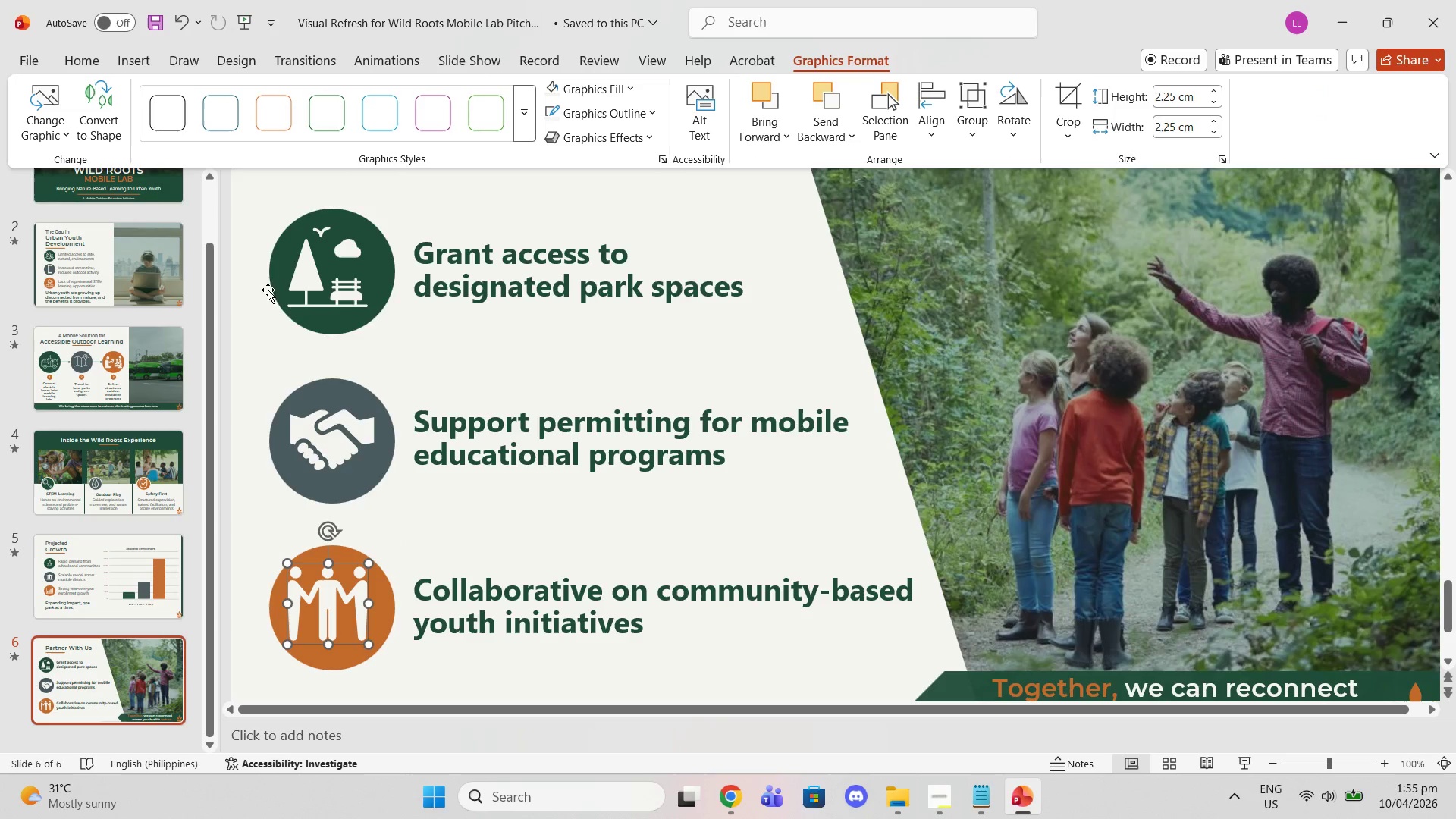 
left_click([301, 284])
 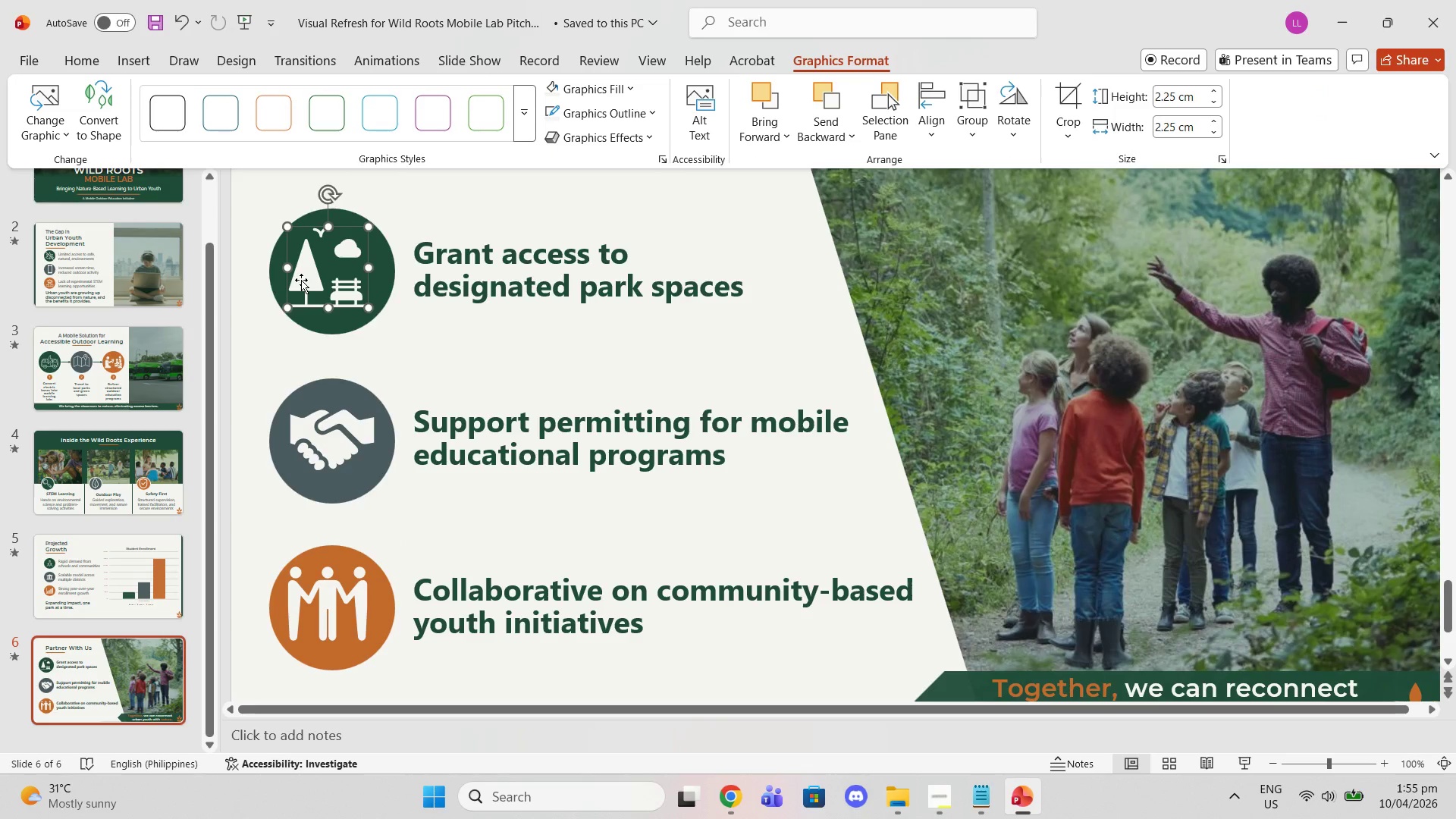 
left_click_drag(start_coordinate=[301, 280], to_coordinate=[306, 284])
 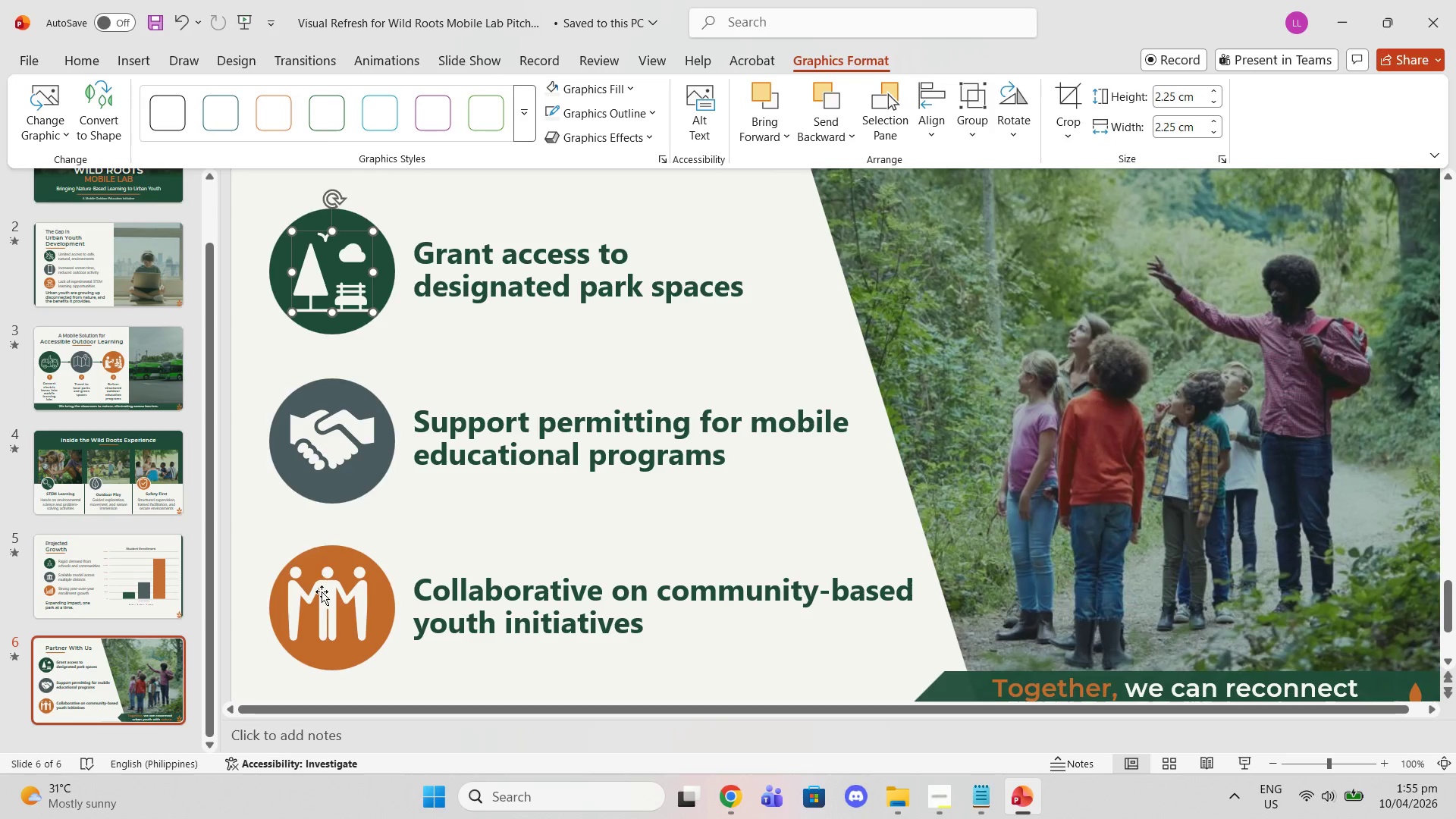 
left_click([327, 620])
 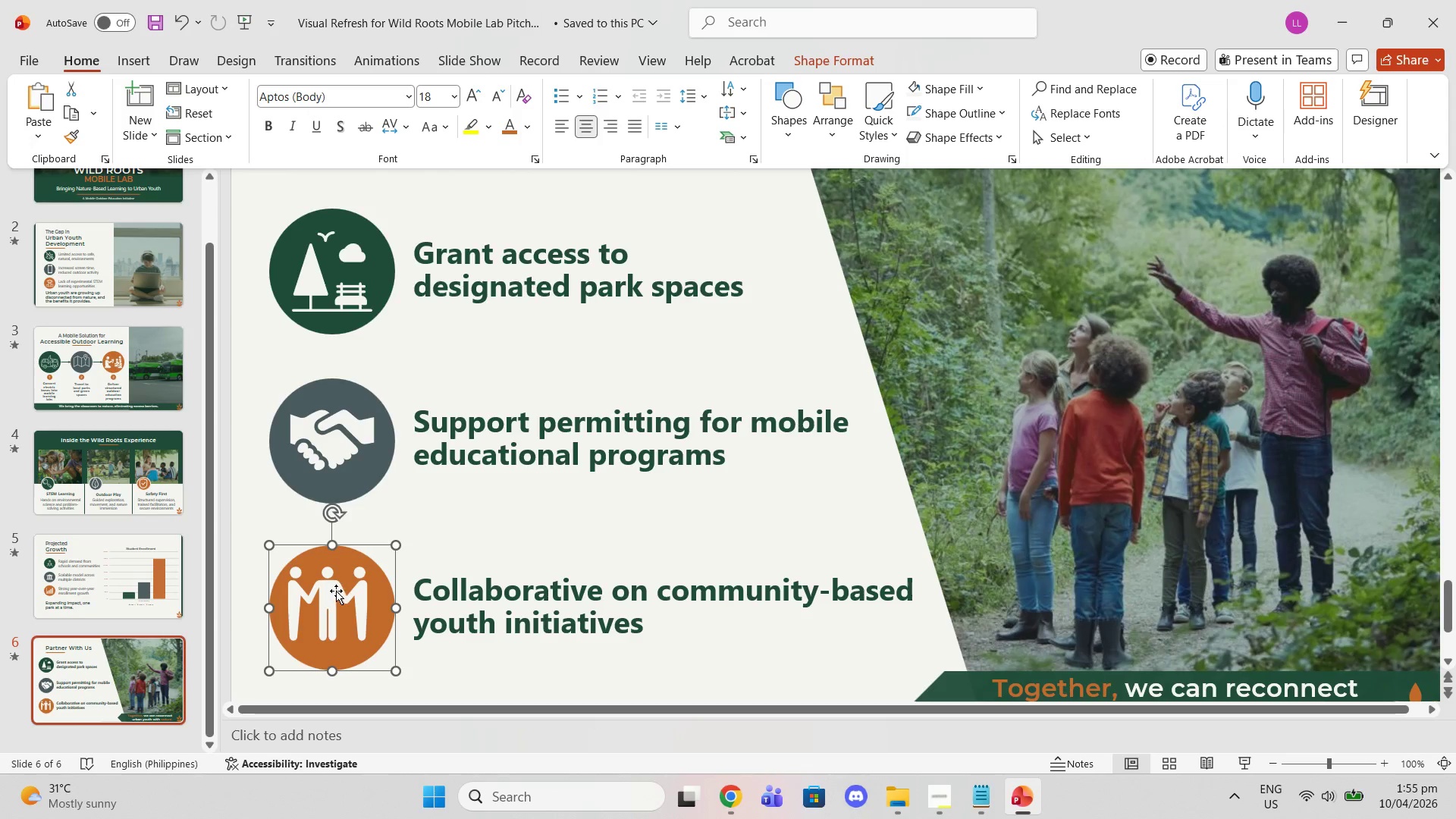 
double_click([329, 589])
 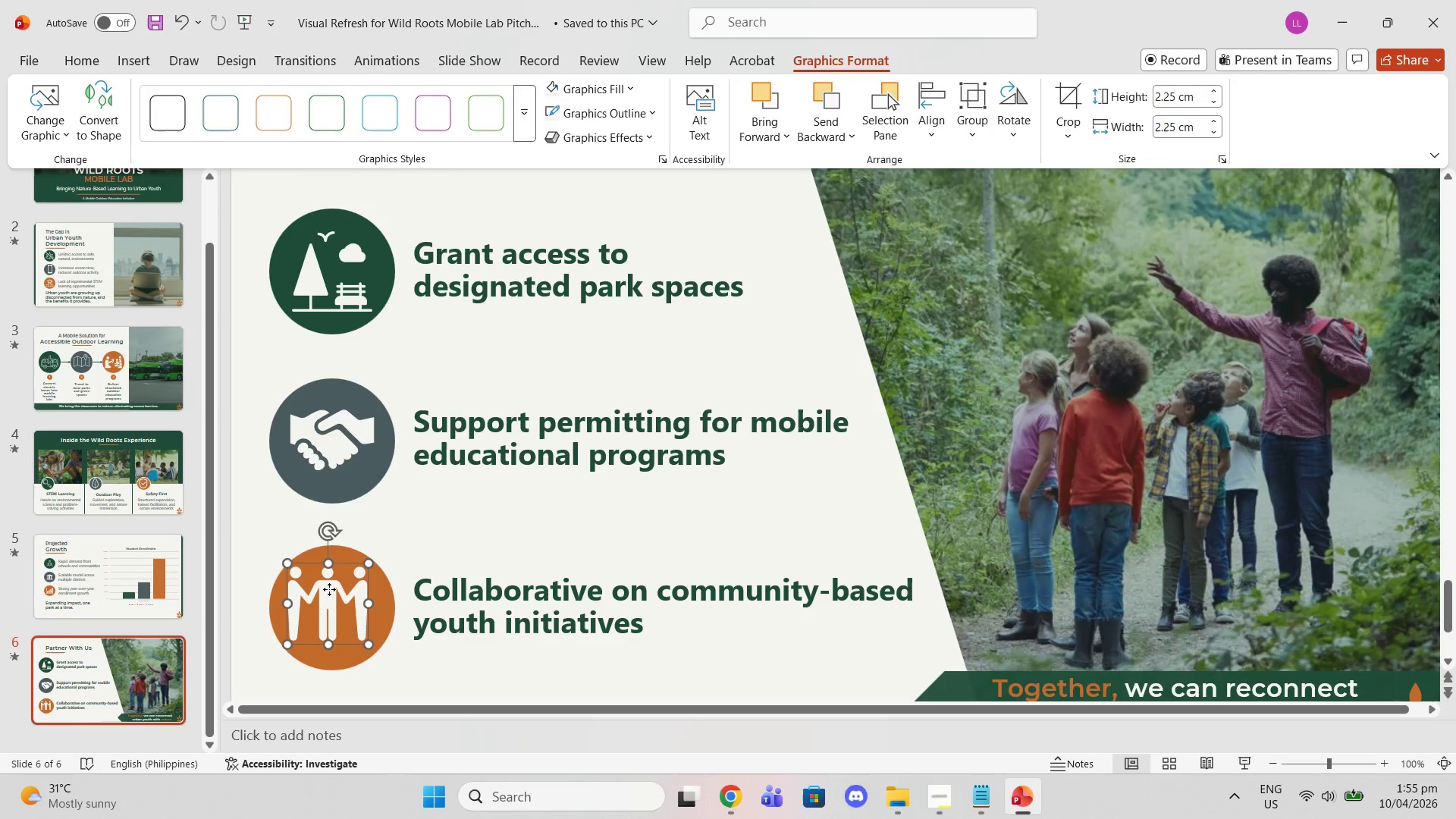 
left_click_drag(start_coordinate=[329, 589], to_coordinate=[331, 595])
 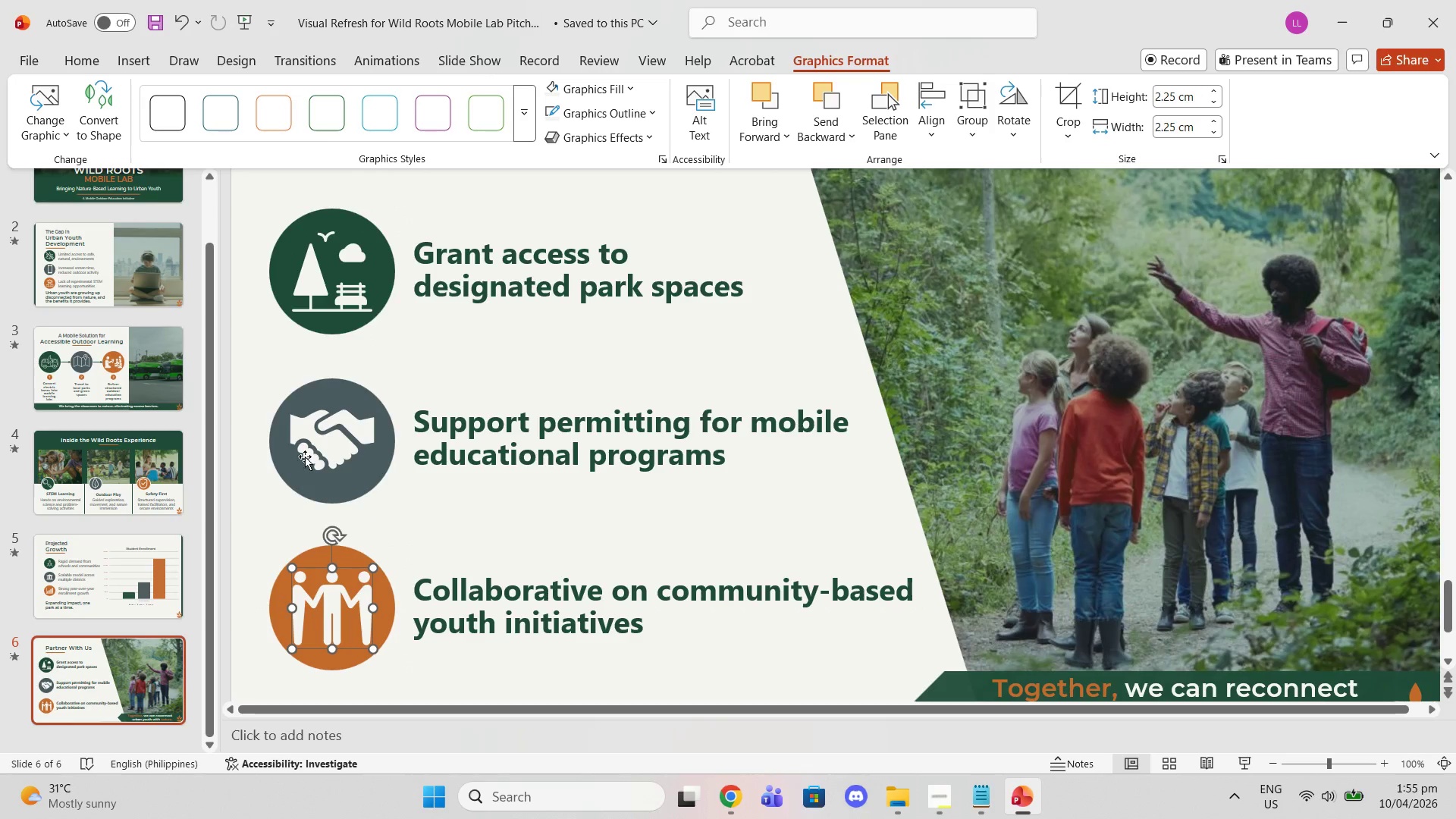 
left_click([305, 450])
 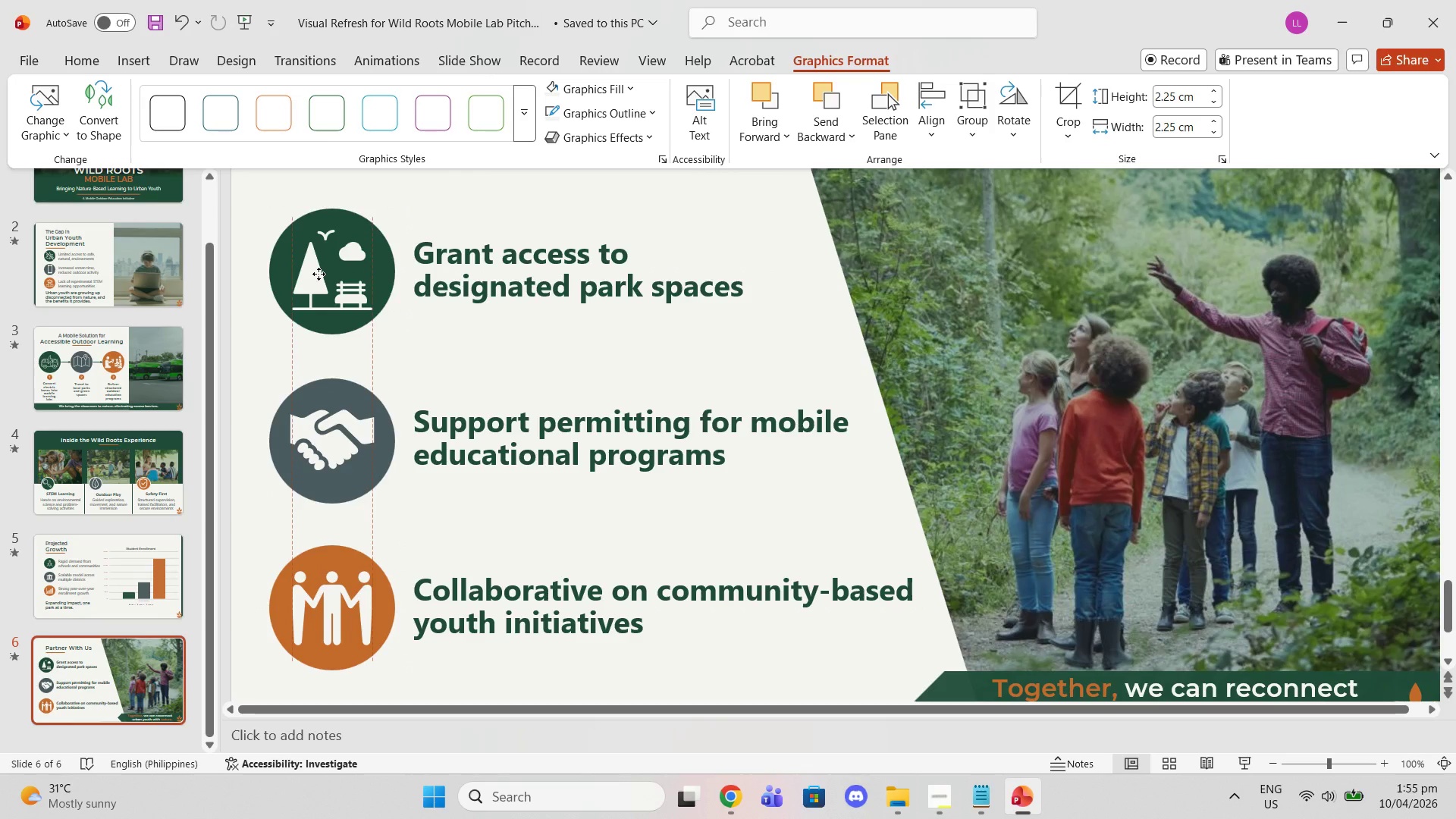 
wait(10.23)
 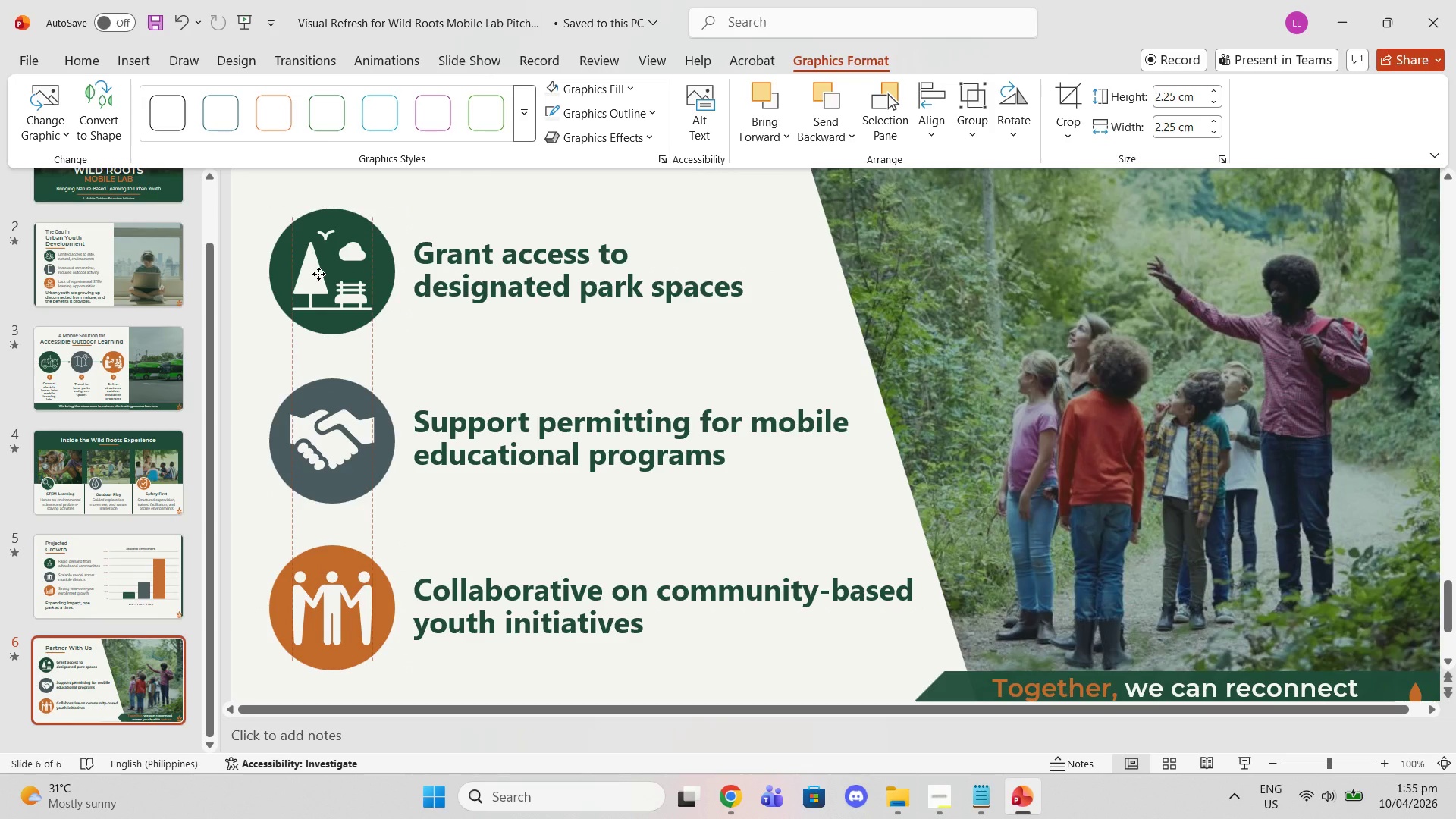 
left_click([649, 55])
 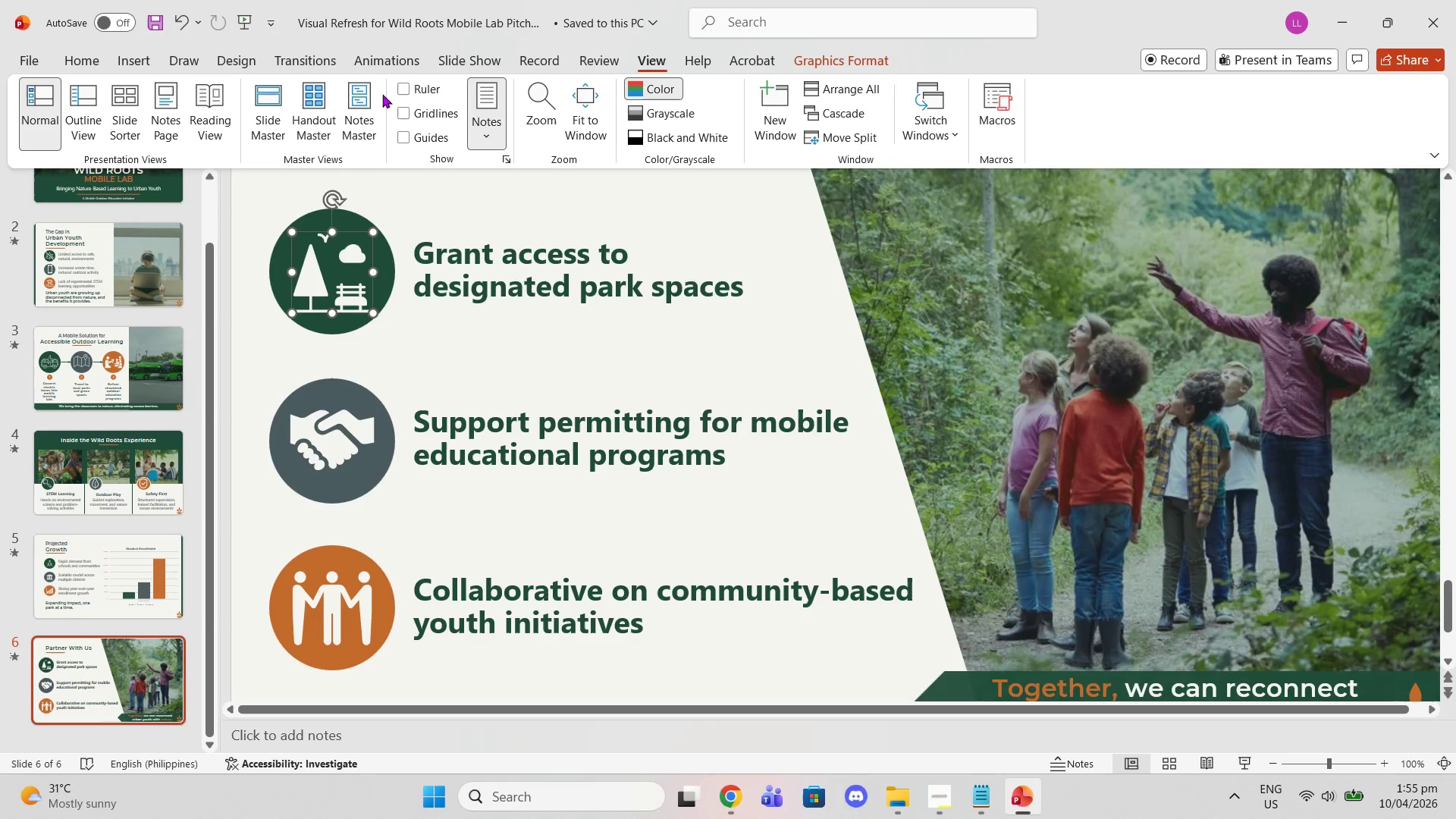 
double_click([402, 92])
 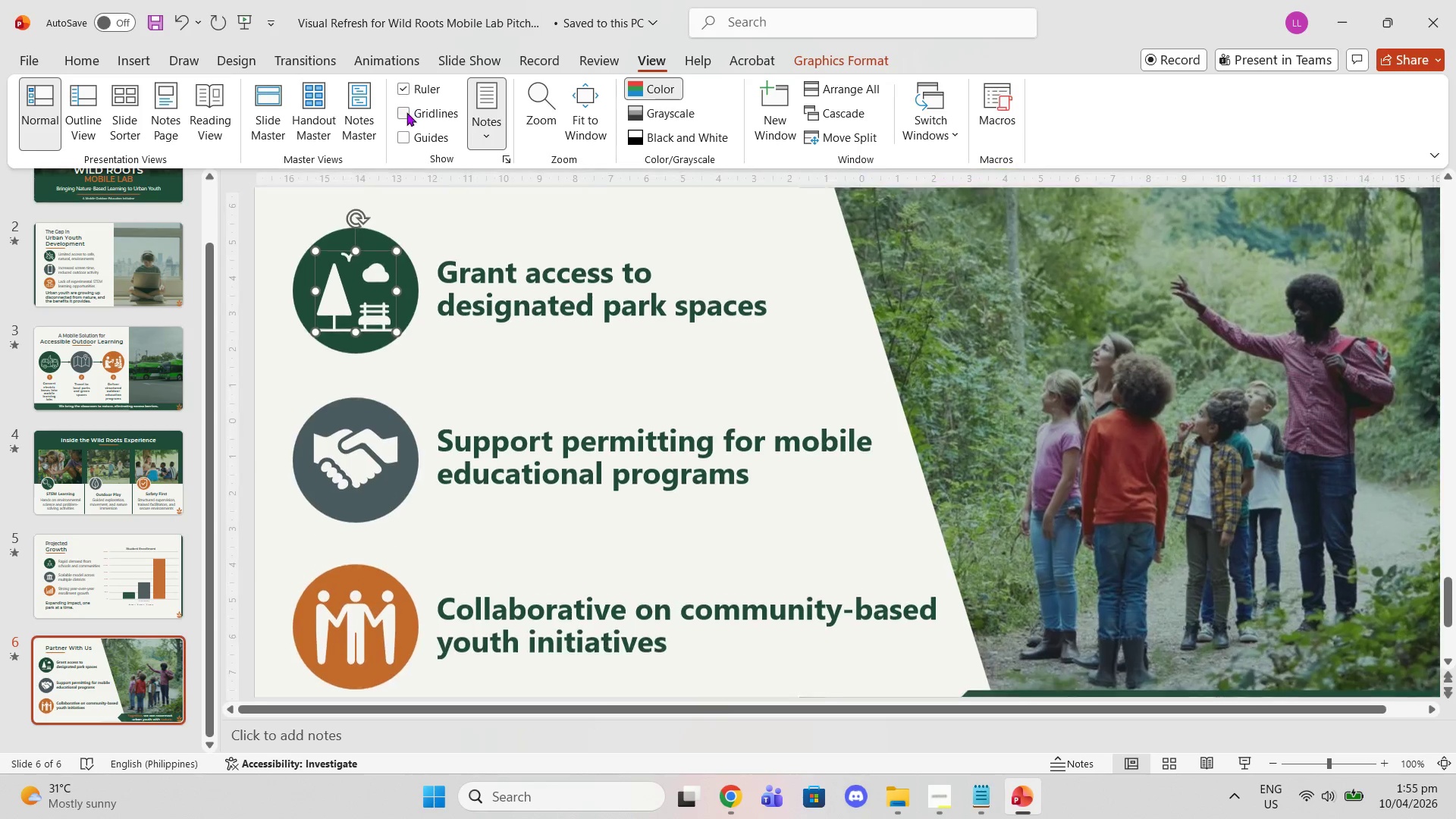 
triple_click([406, 112])
 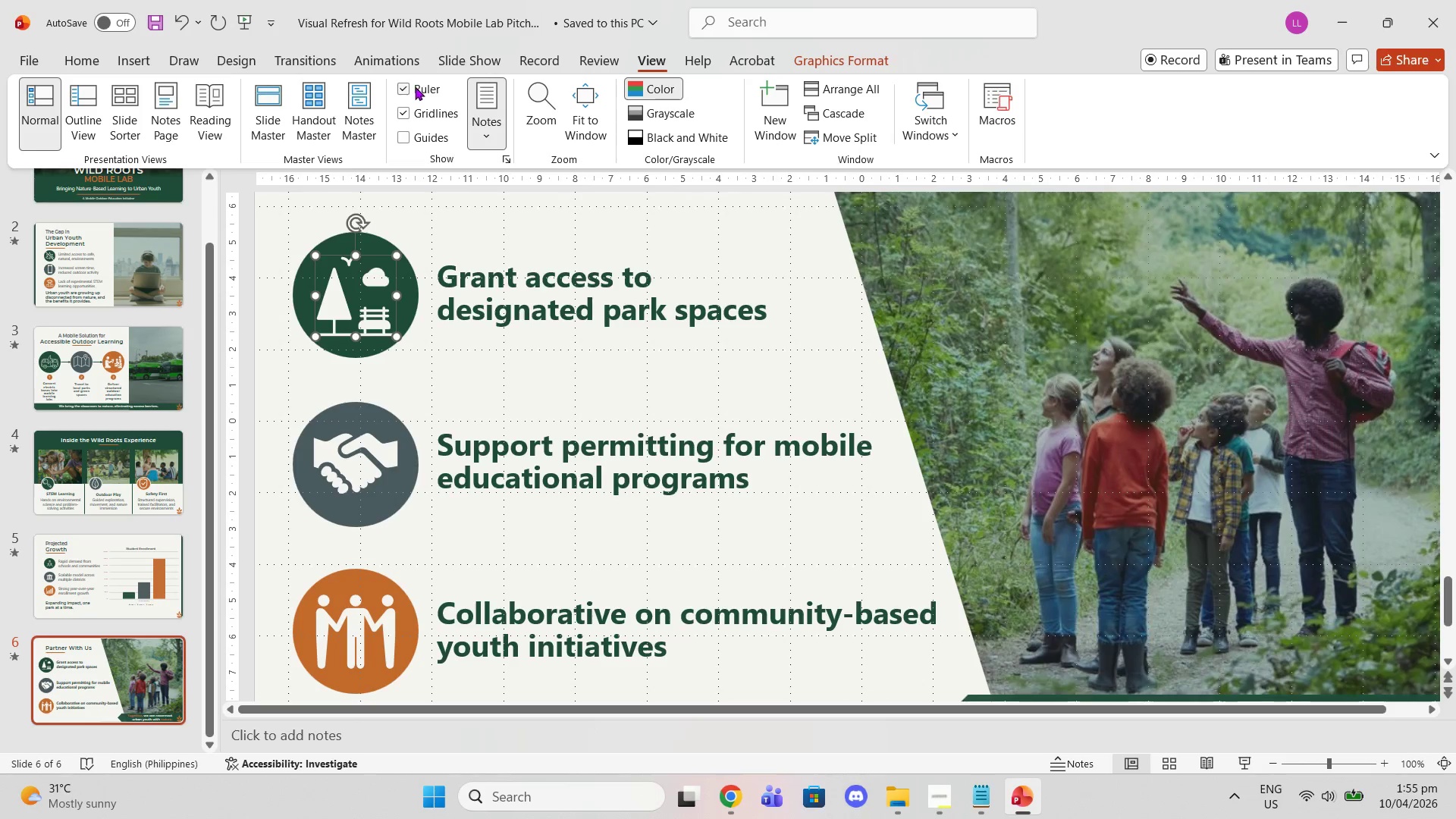 
left_click([397, 89])
 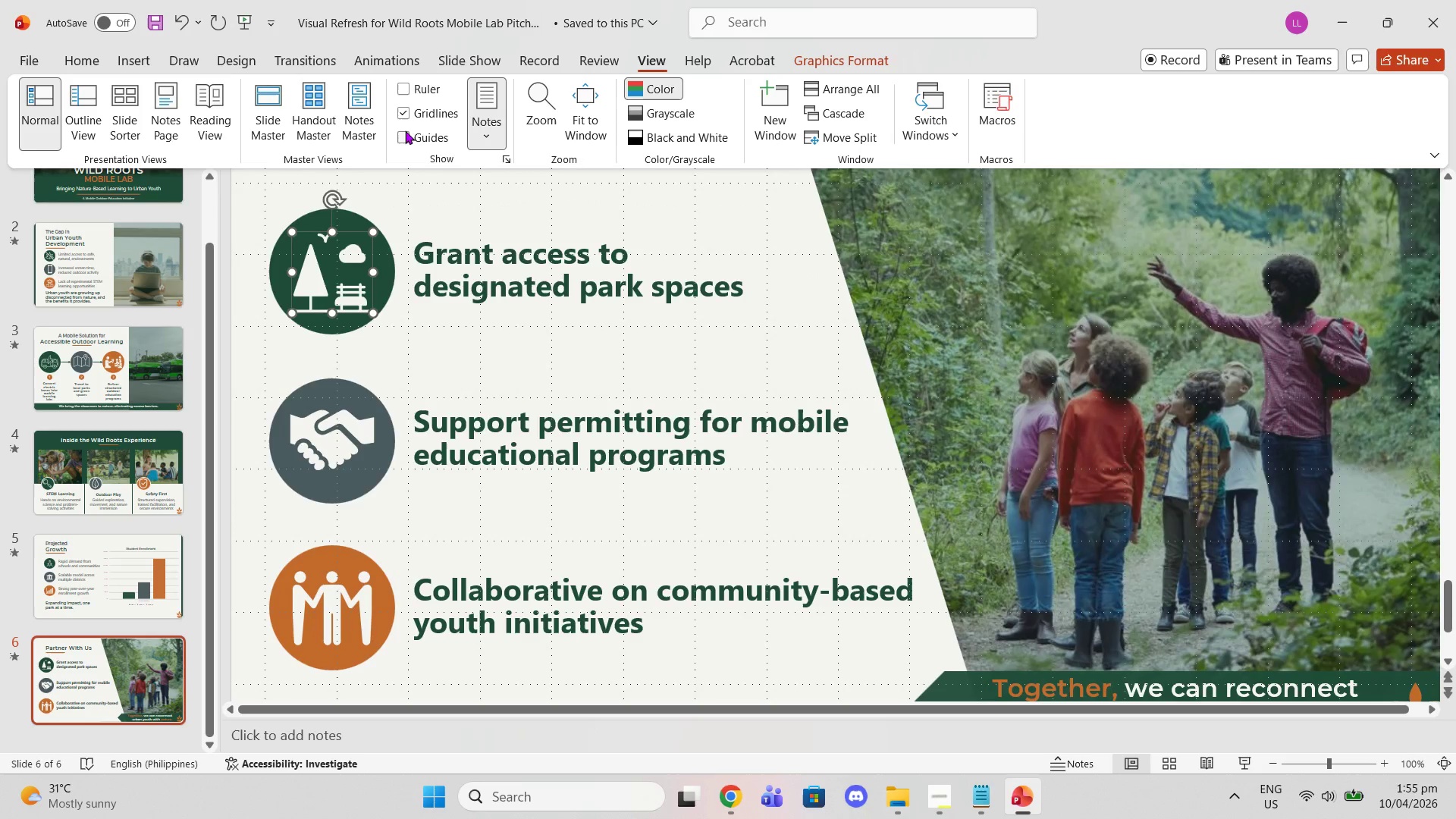 
left_click([413, 127])
 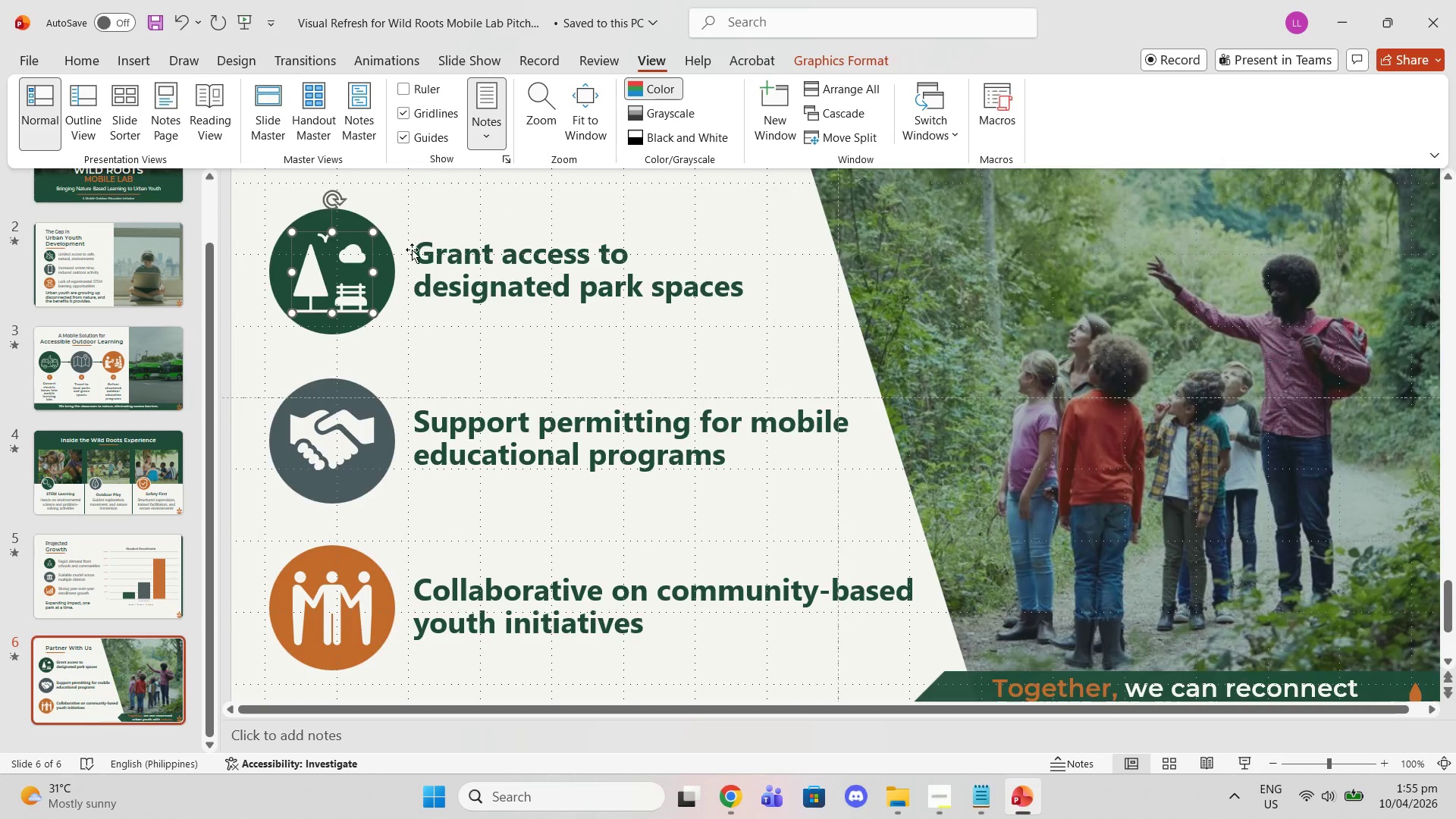 
scroll: coordinate [410, 260], scroll_direction: up, amount: 2.0
 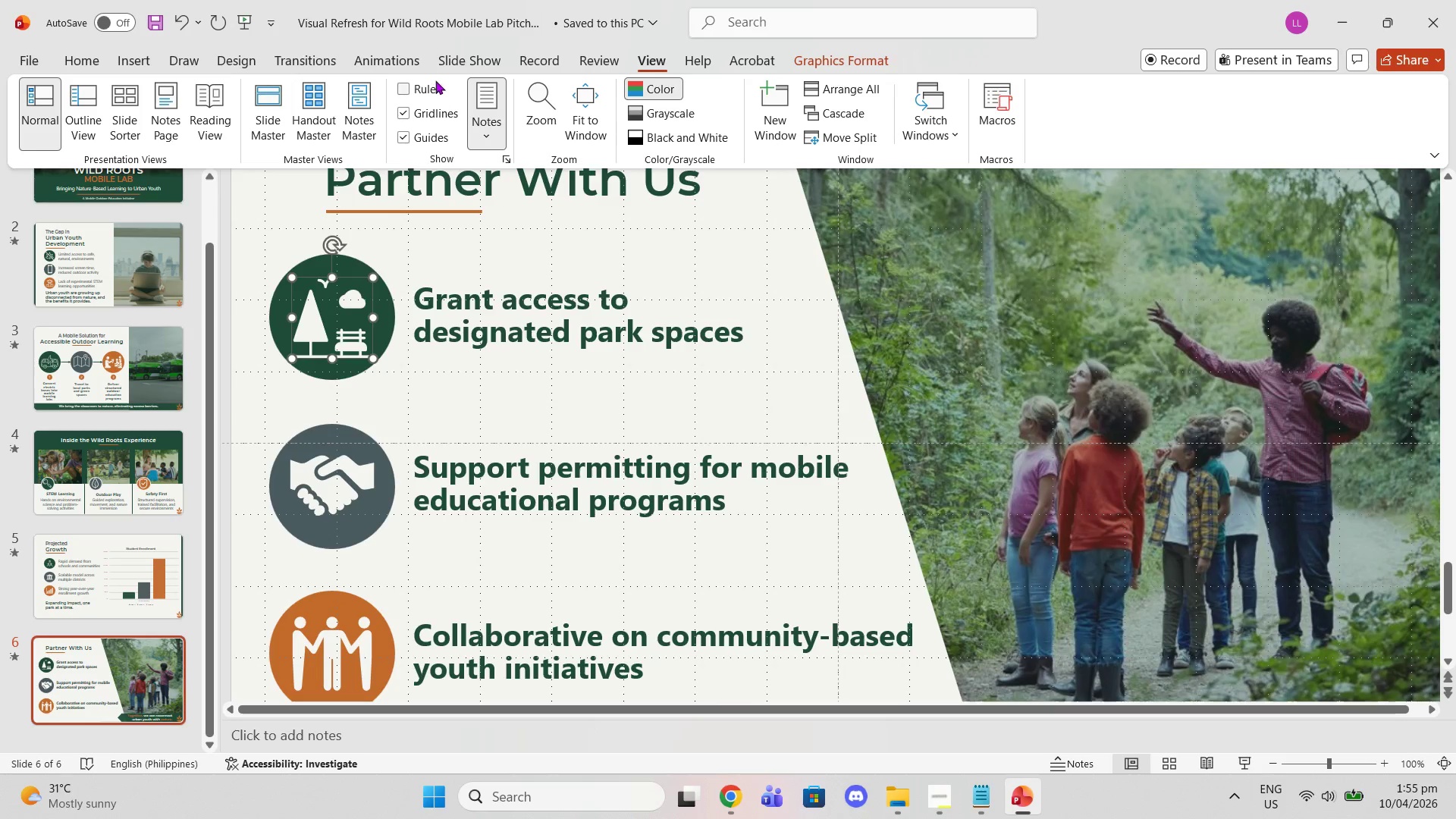 
left_click([407, 91])
 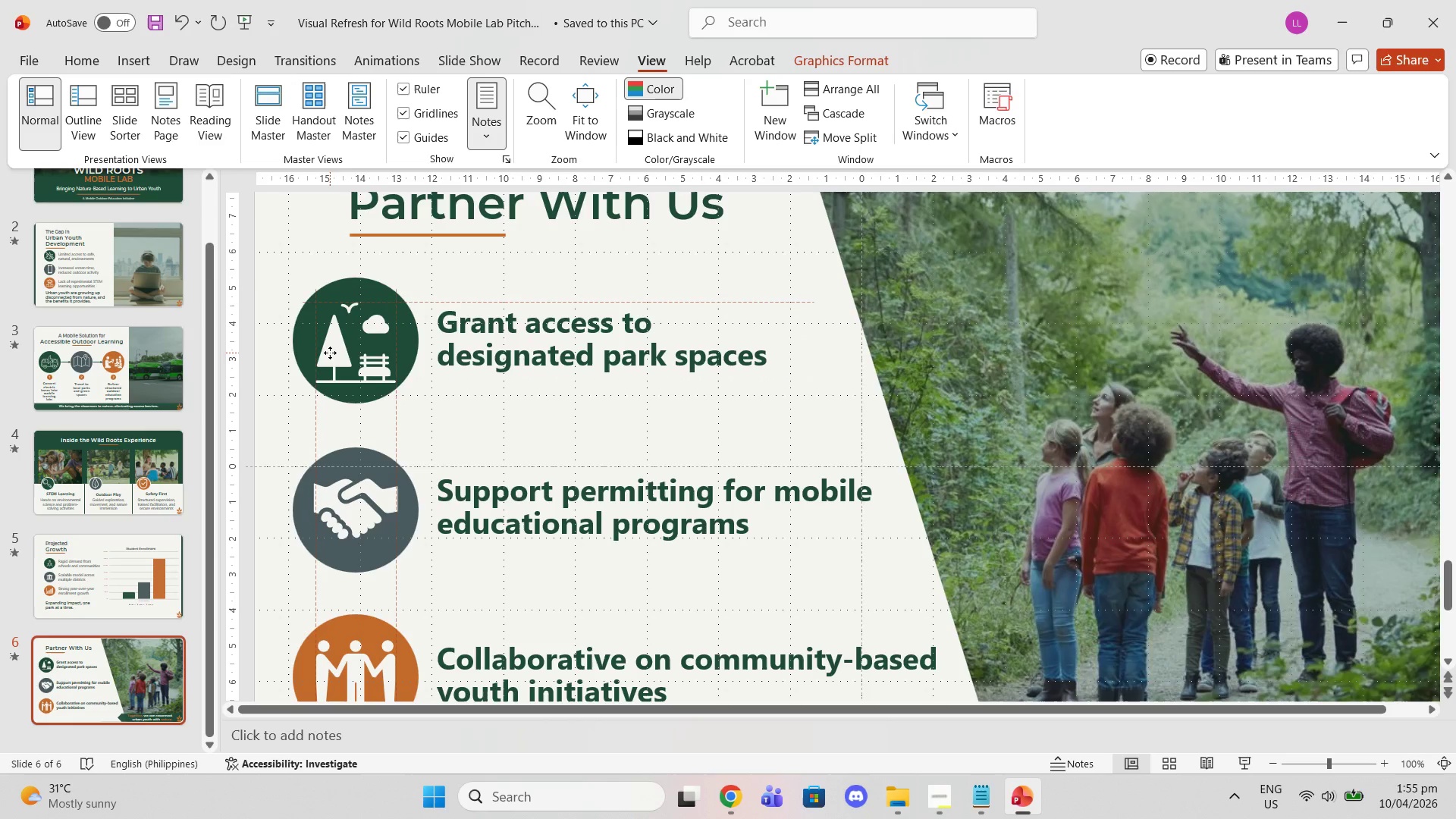 
wait(10.39)
 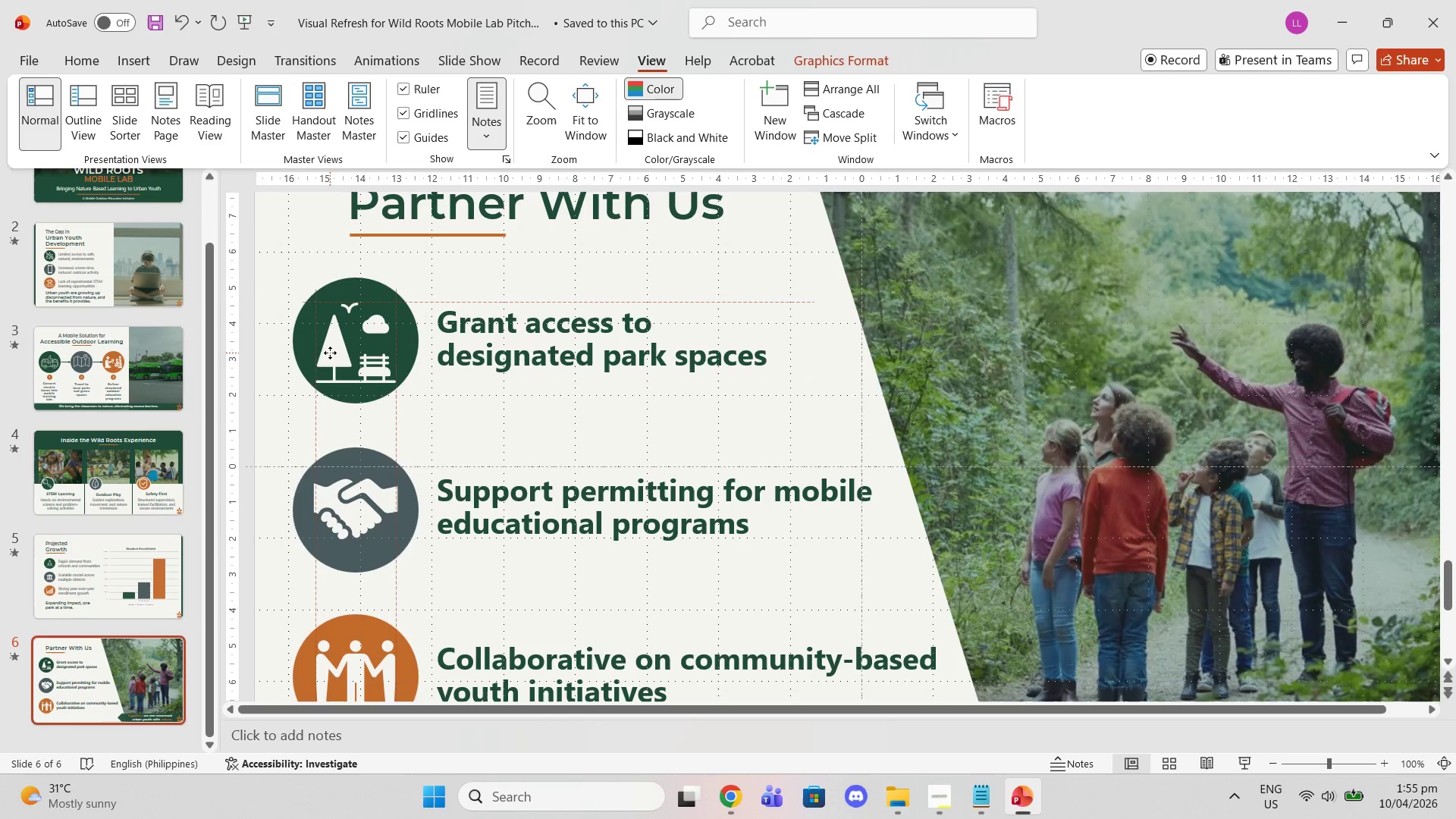 
left_click([330, 351])
 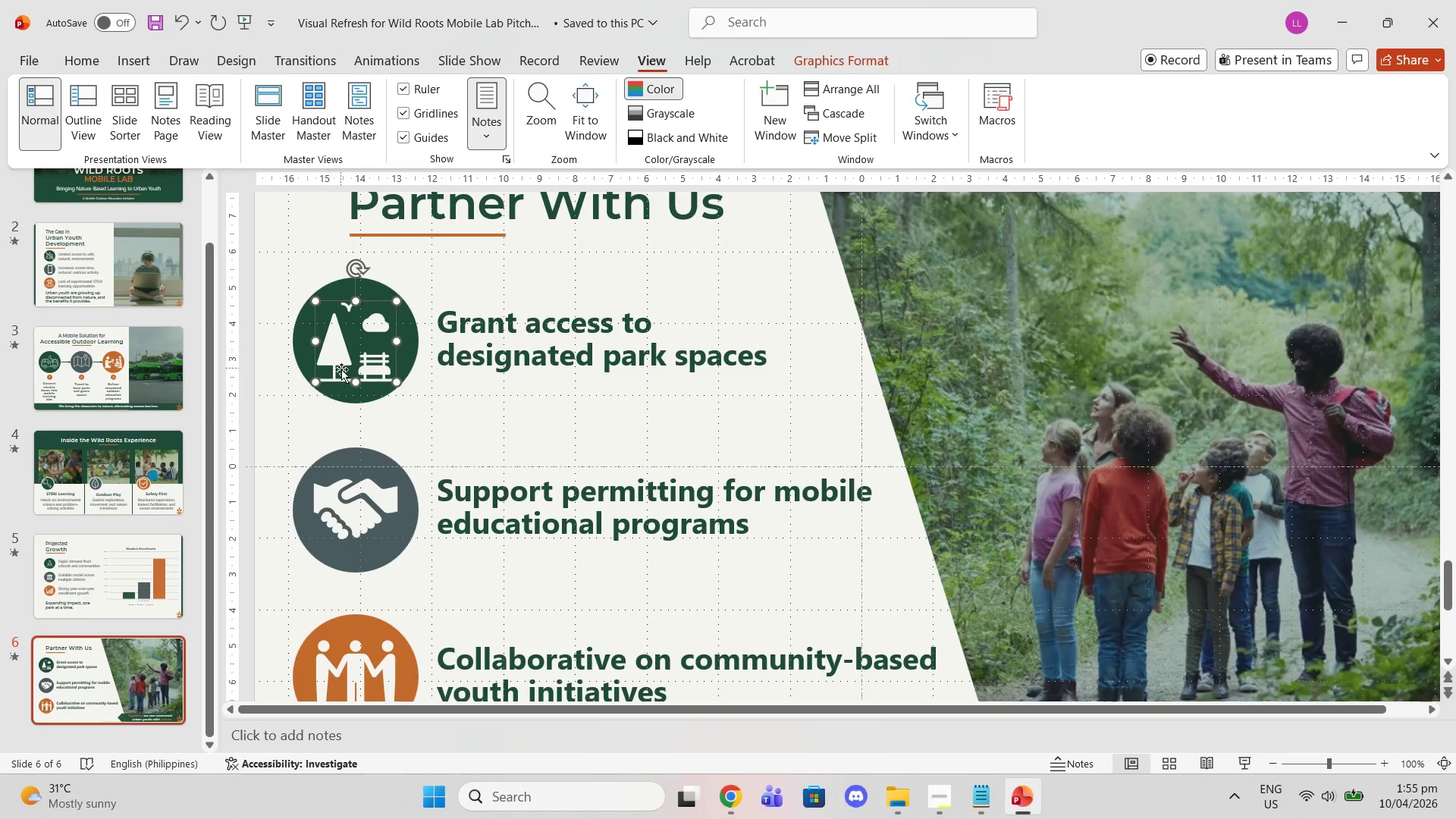 
scroll: coordinate [341, 369], scroll_direction: down, amount: 1.0
 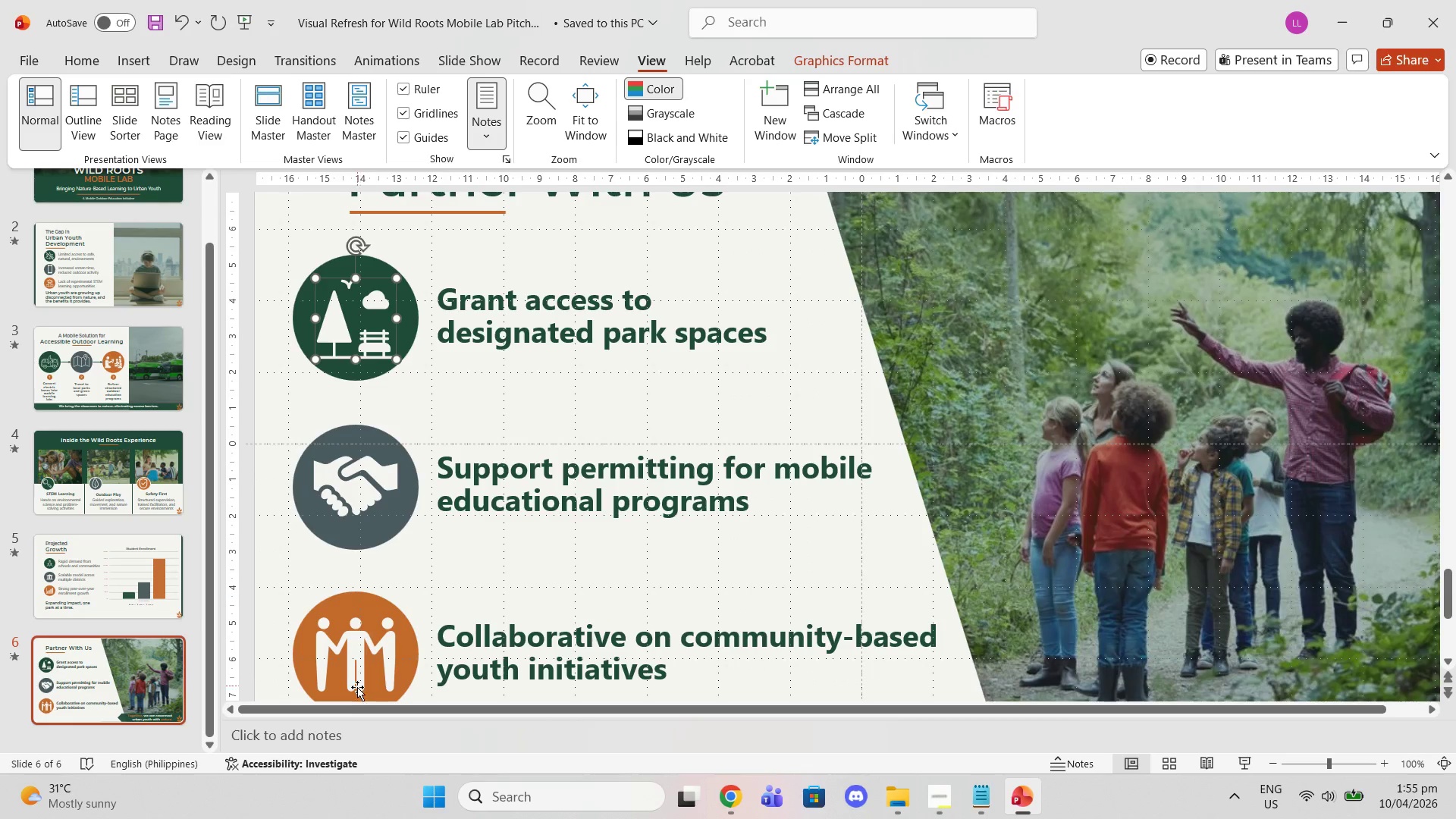 
left_click([344, 573])
 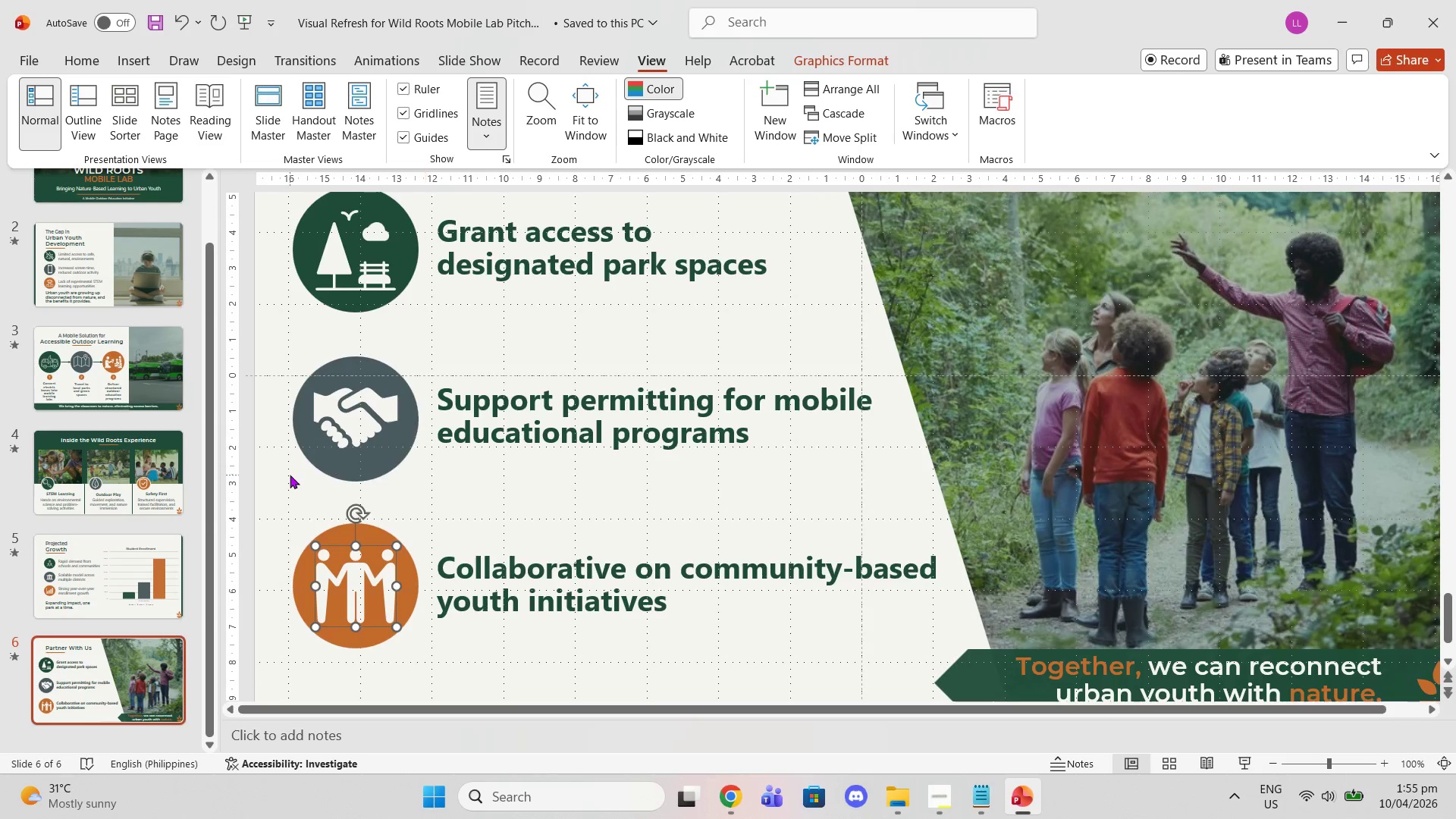 
scroll: coordinate [363, 668], scroll_direction: down, amount: 3.0
 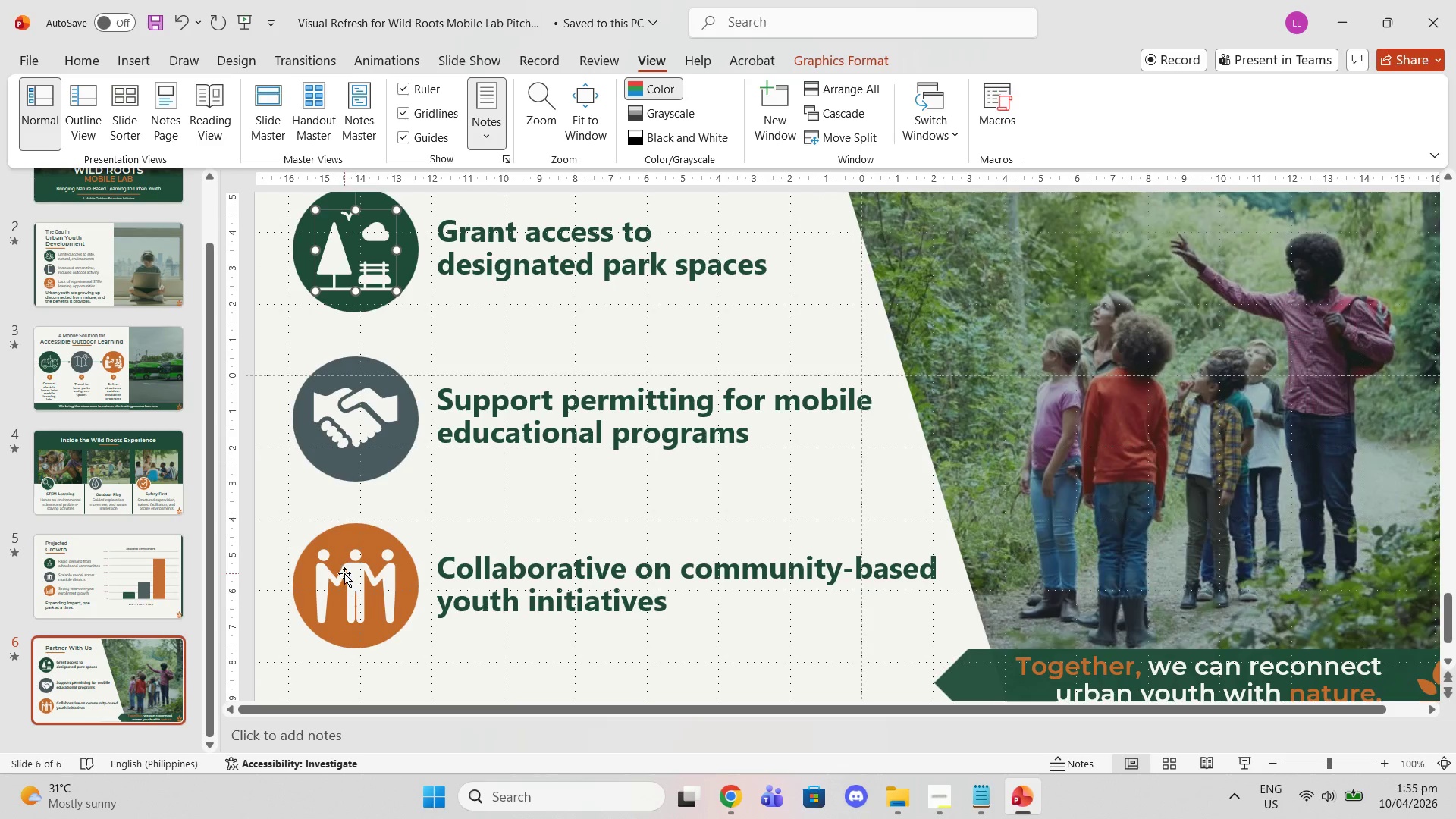 
left_click([324, 419])
 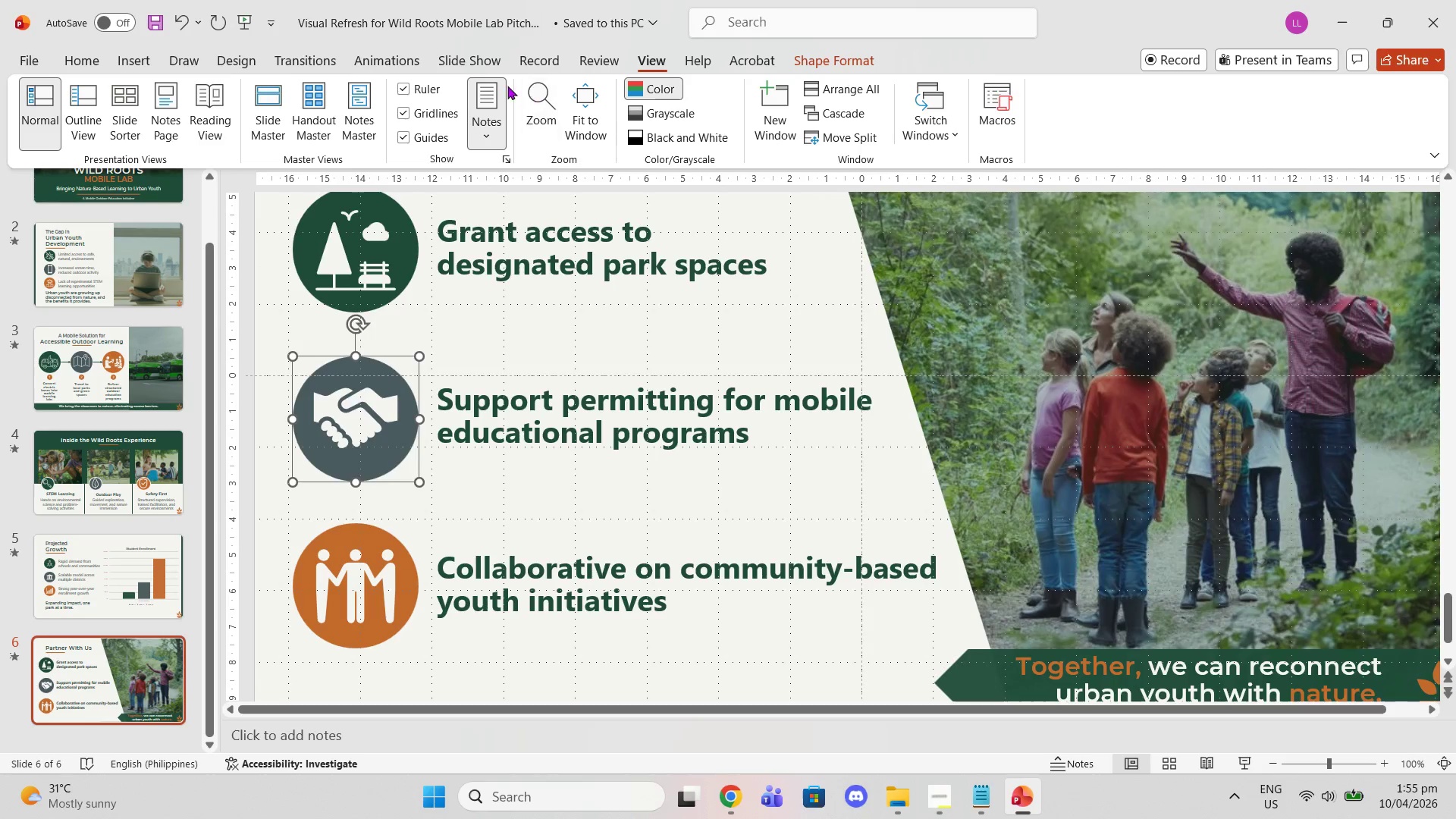 
left_click([424, 80])
 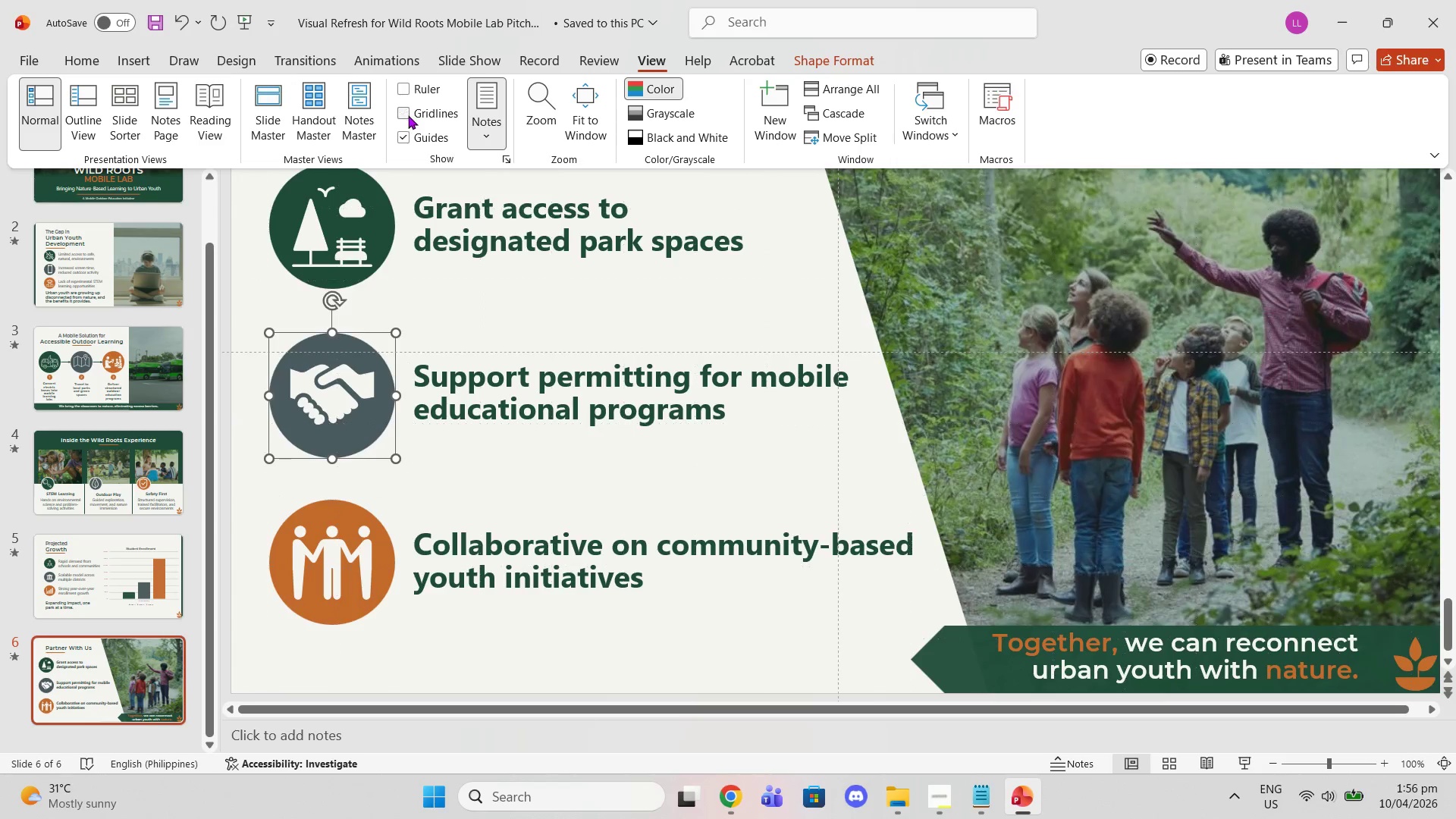 
double_click([406, 138])
 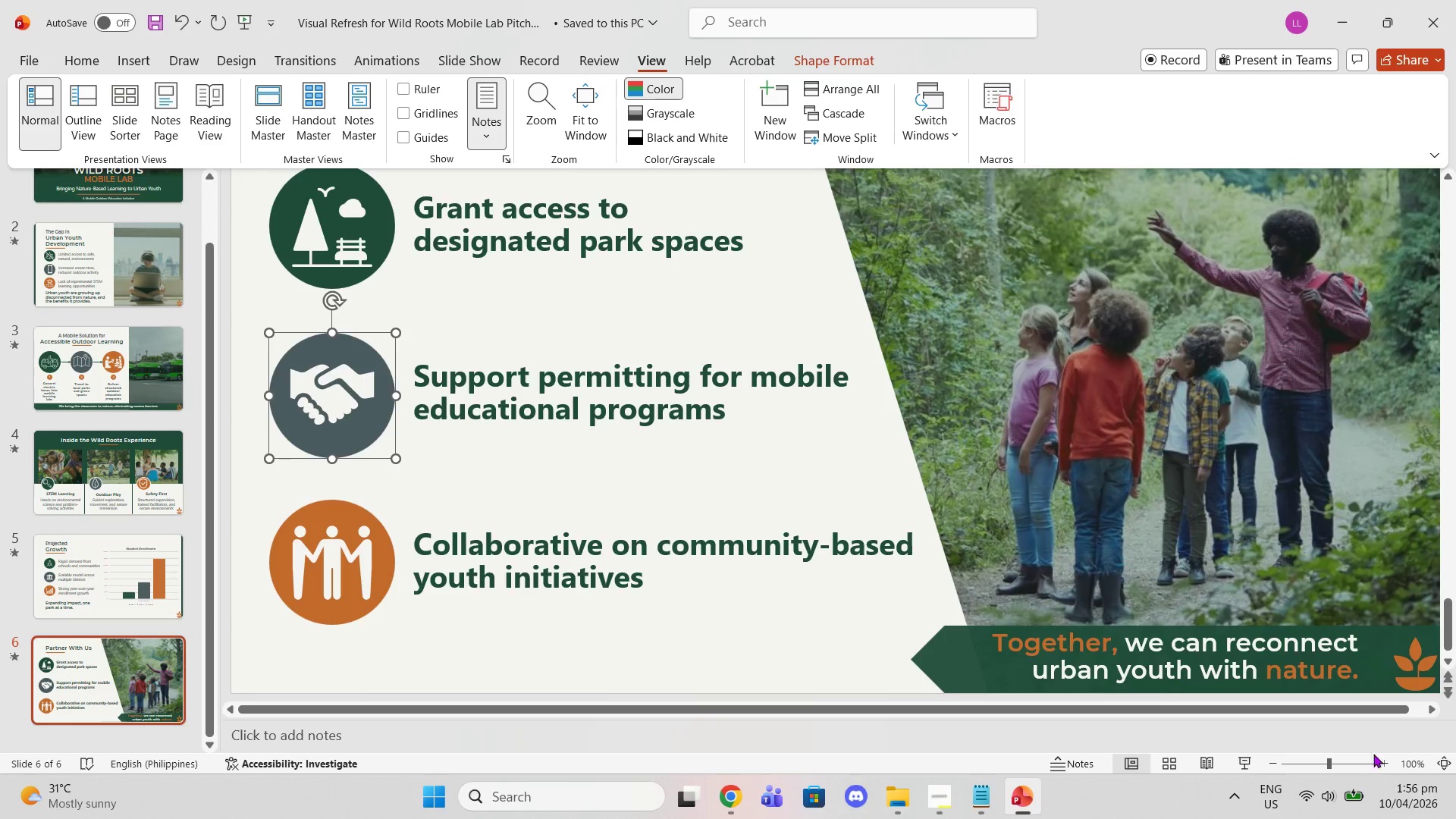 
left_click_drag(start_coordinate=[1328, 769], to_coordinate=[1353, 767])
 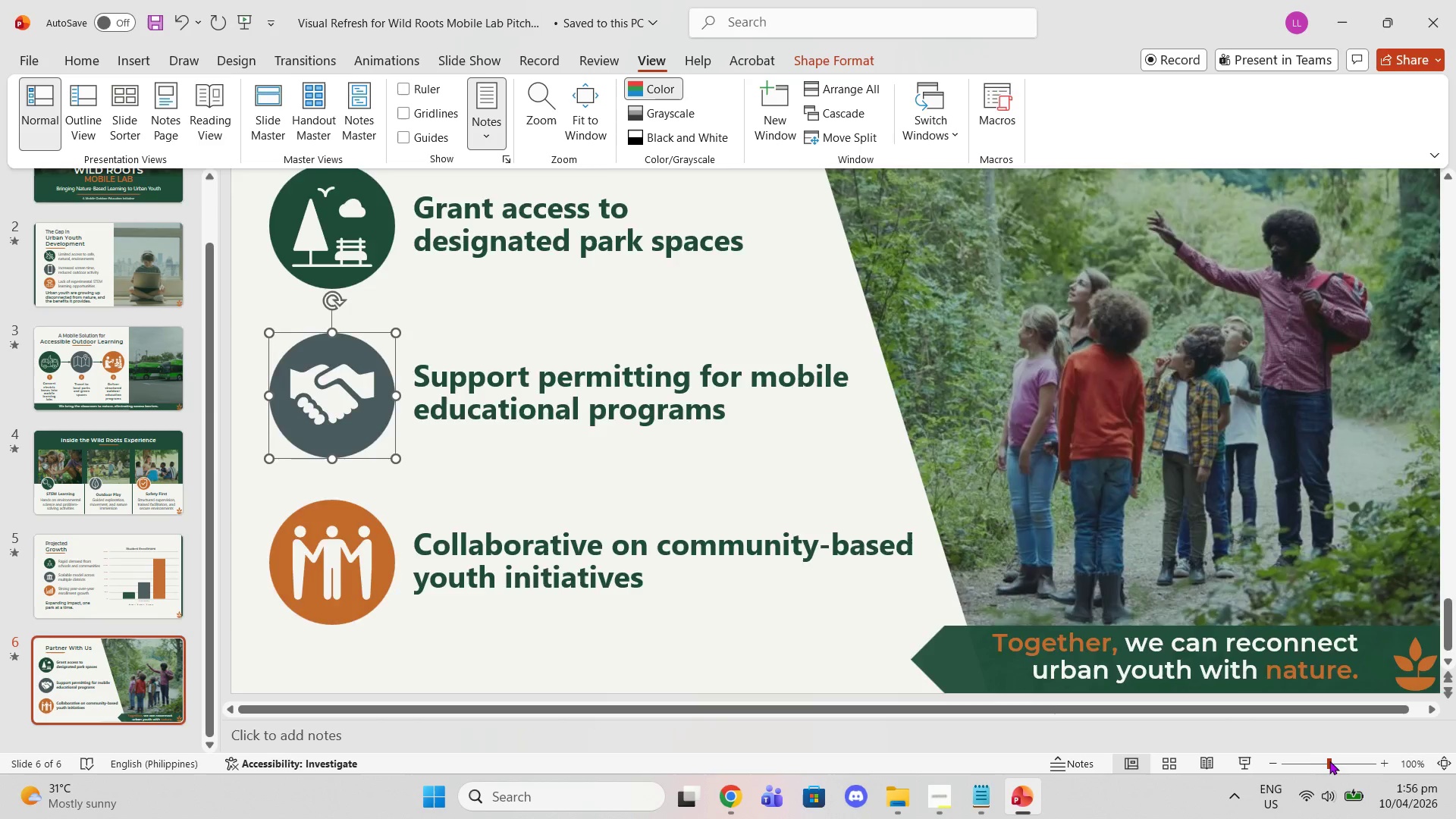 
left_click_drag(start_coordinate=[1329, 761], to_coordinate=[1351, 764])
 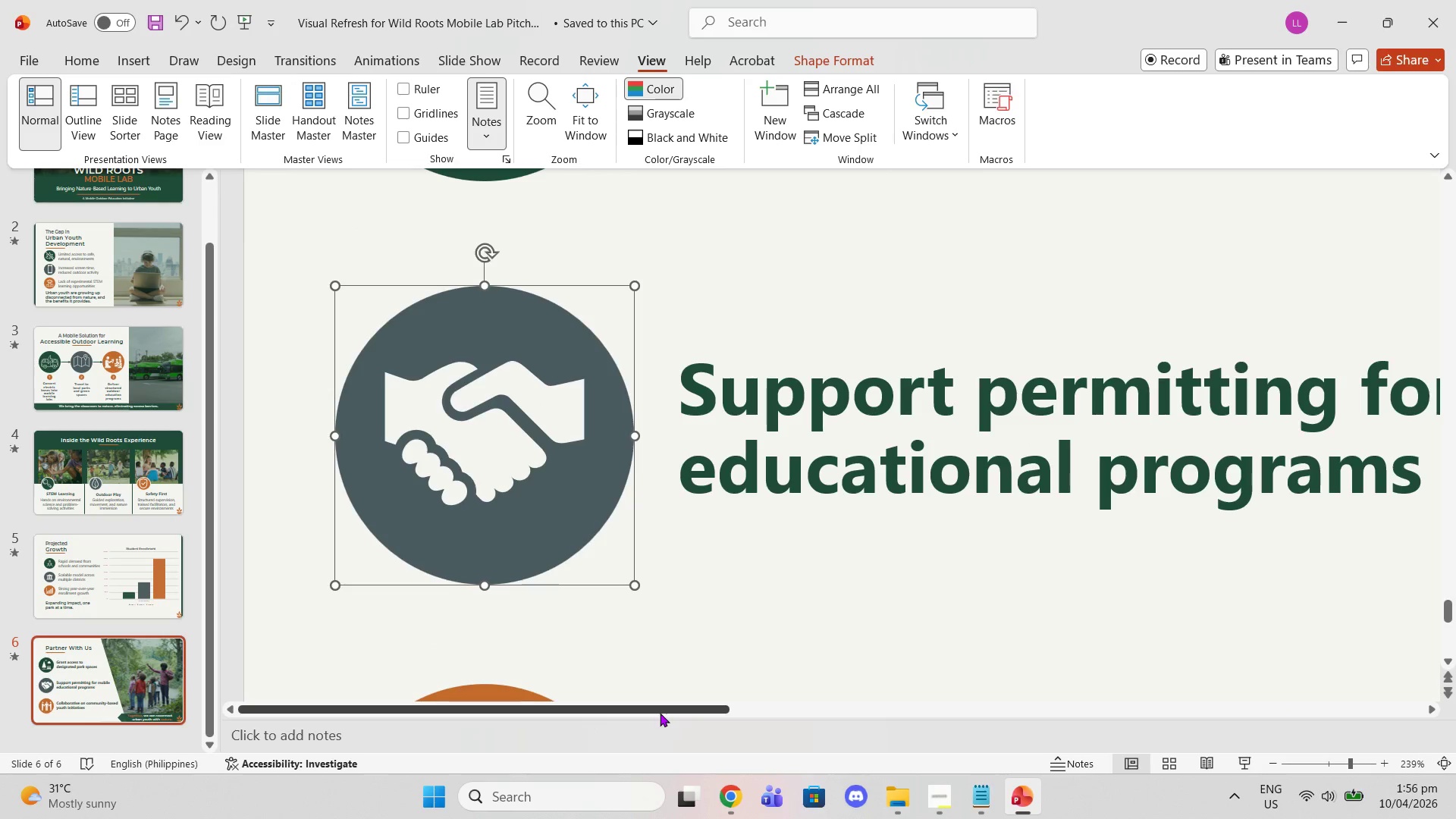 
left_click_drag(start_coordinate=[660, 713], to_coordinate=[1455, 717])
 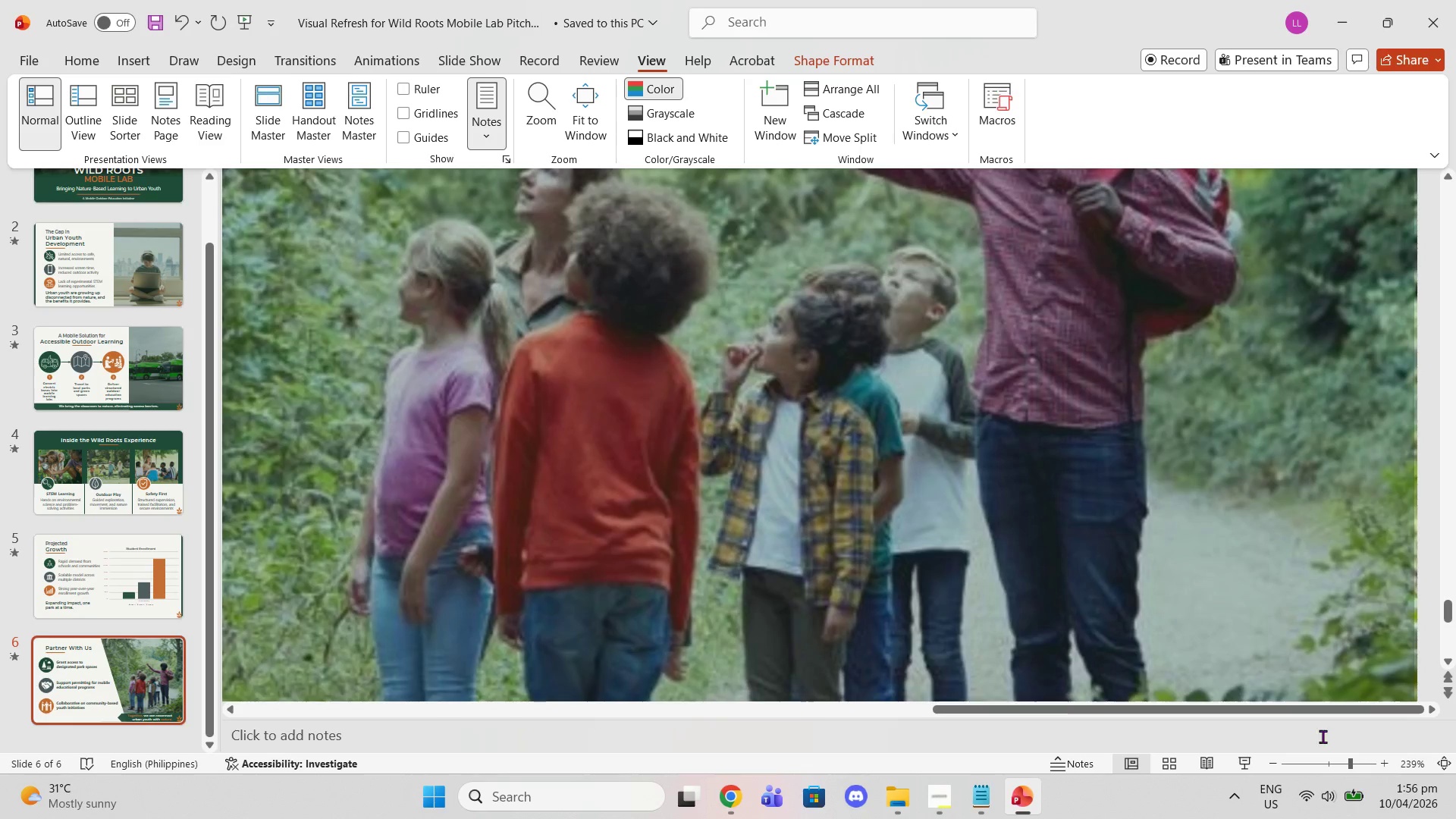 
left_click([1267, 764])
 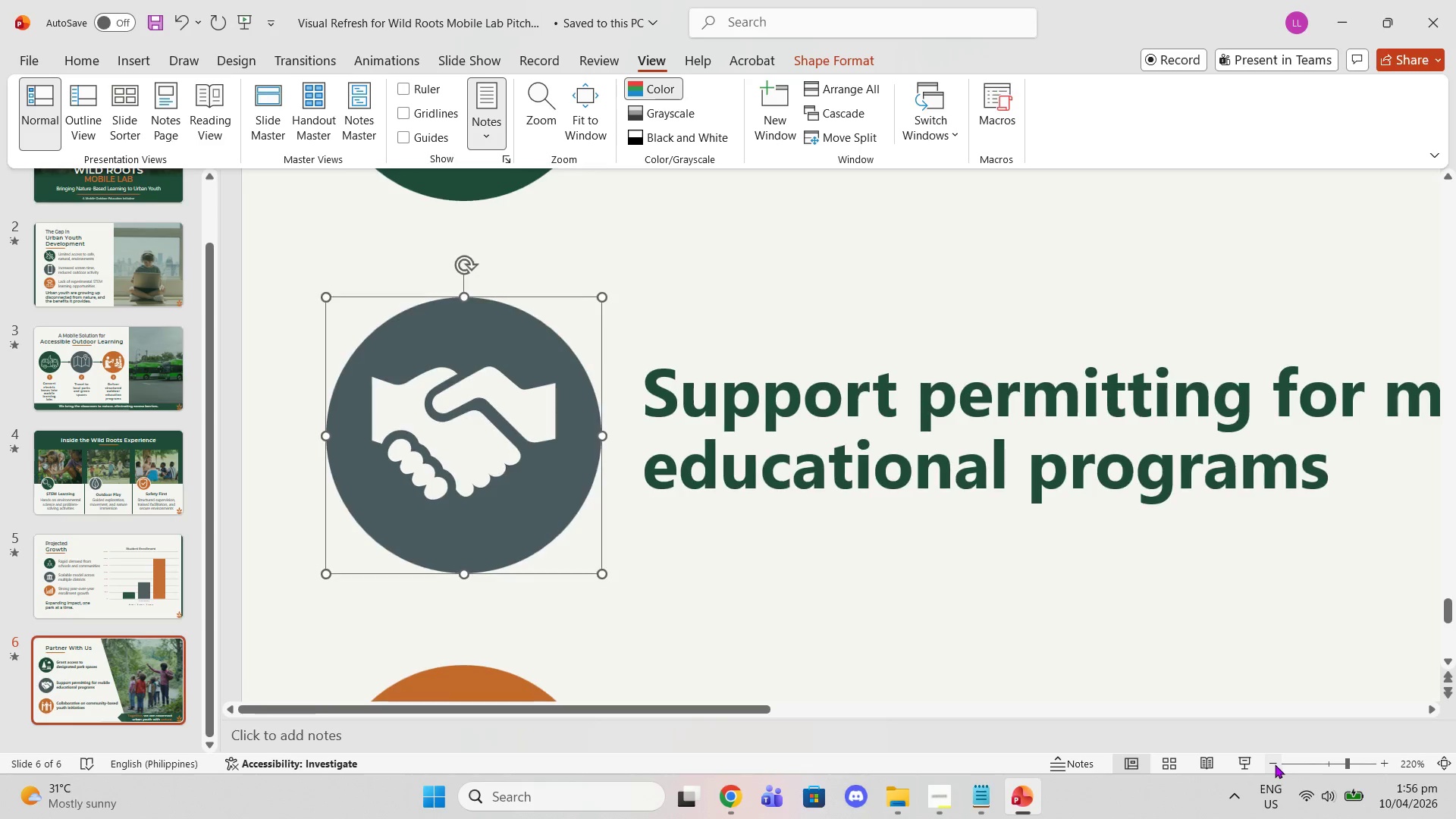 
triple_click([1279, 766])
 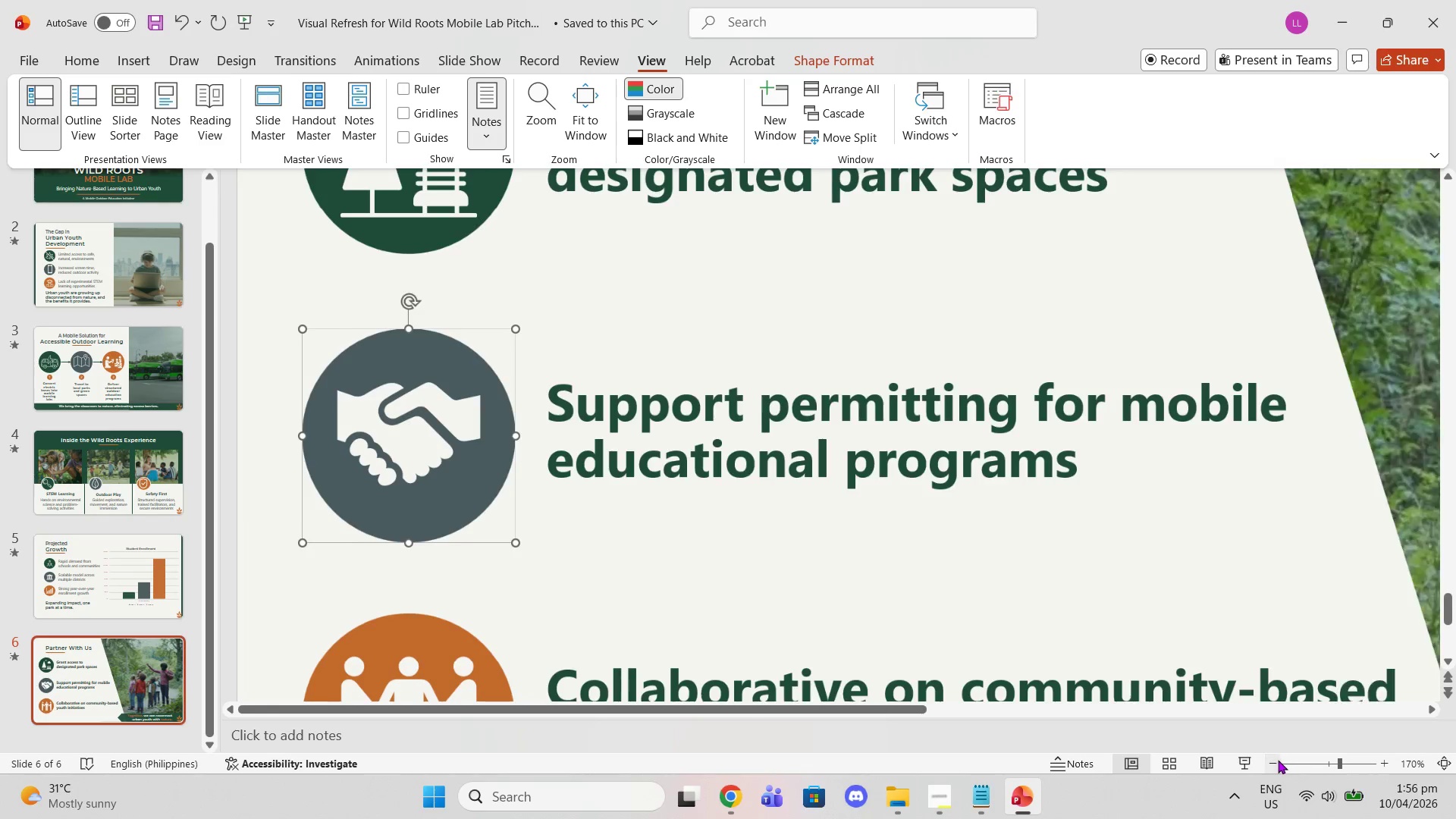 
triple_click([1273, 761])
 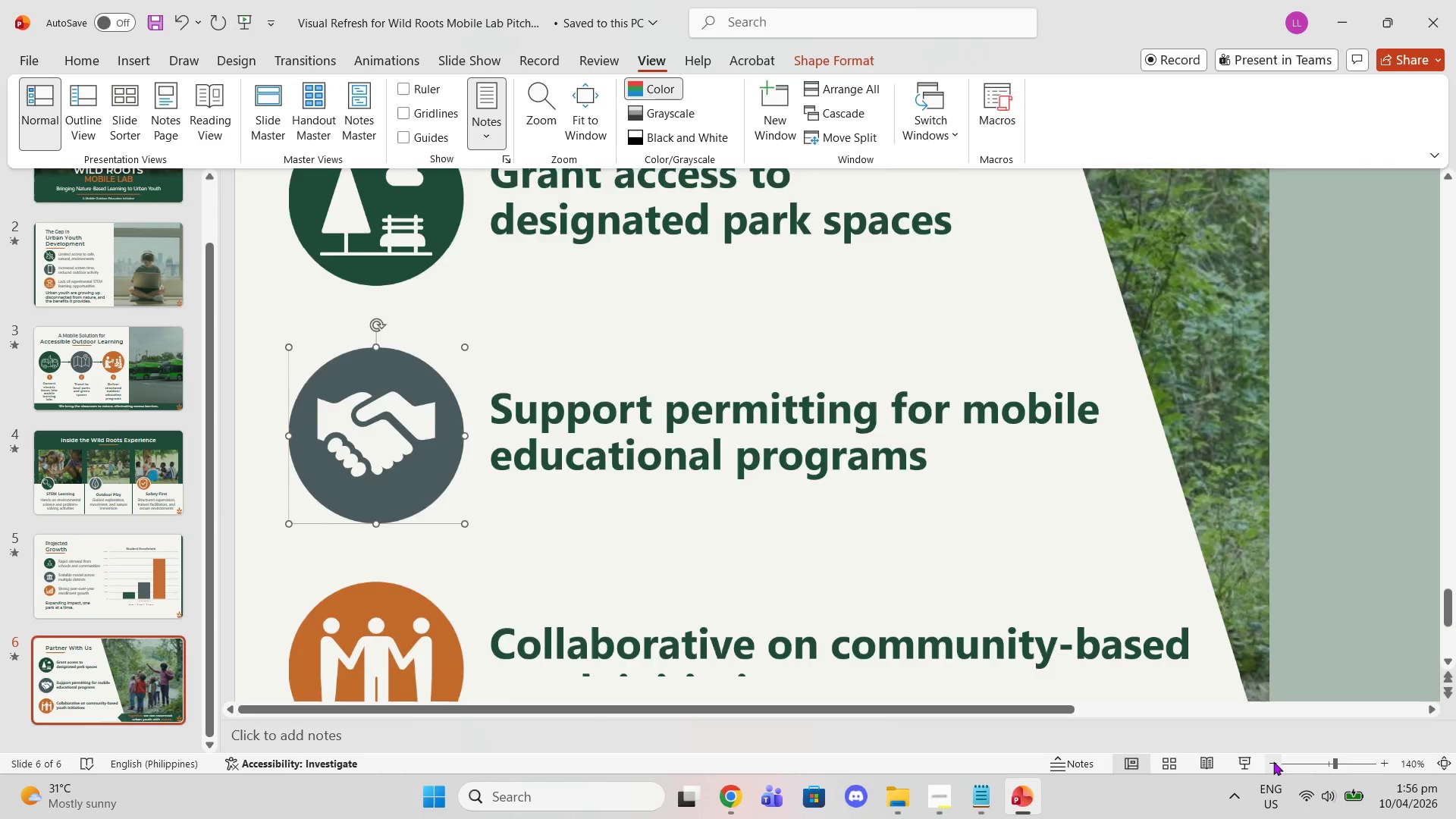 
triple_click([1273, 761])
 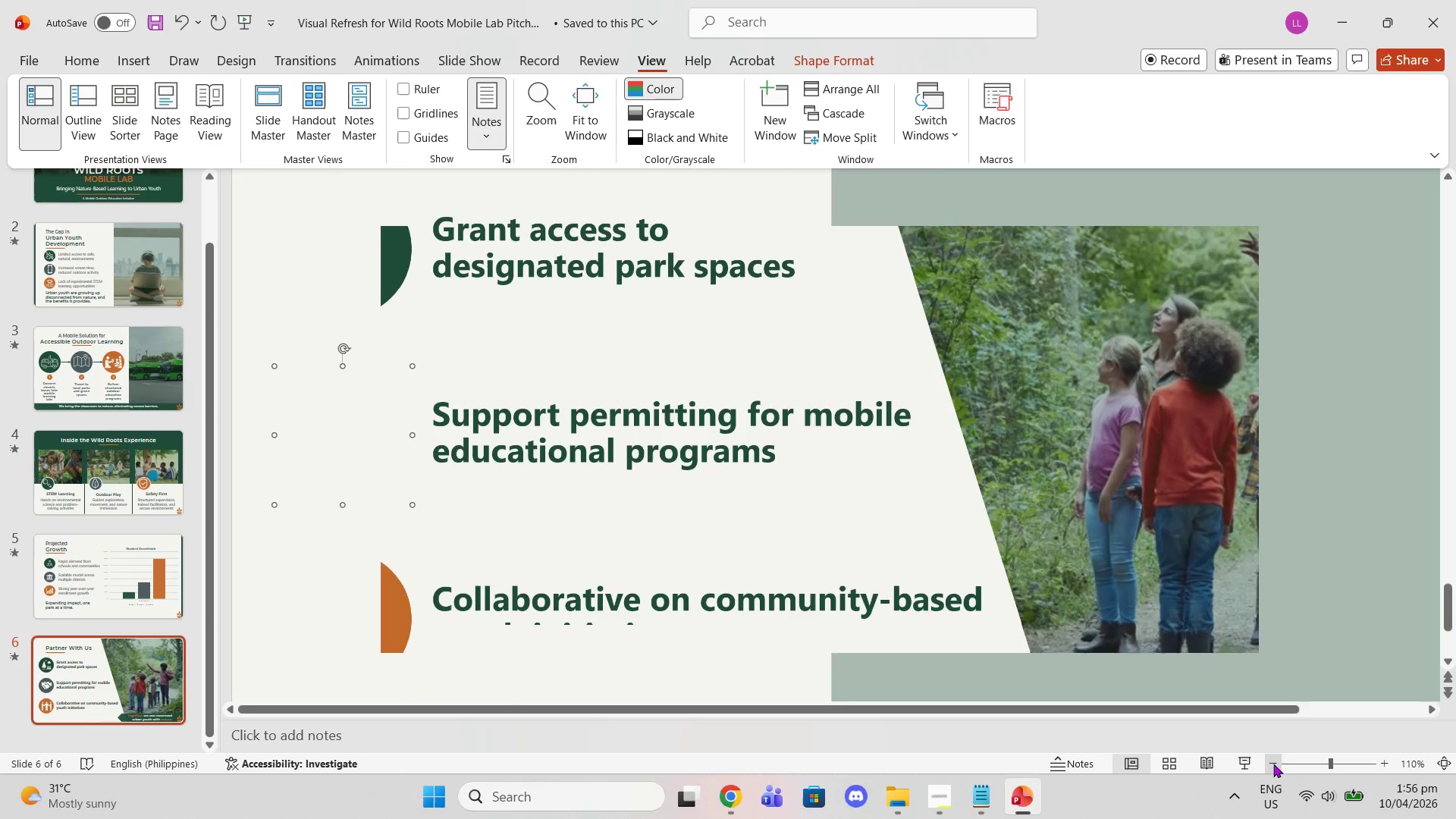 
triple_click([1273, 764])
 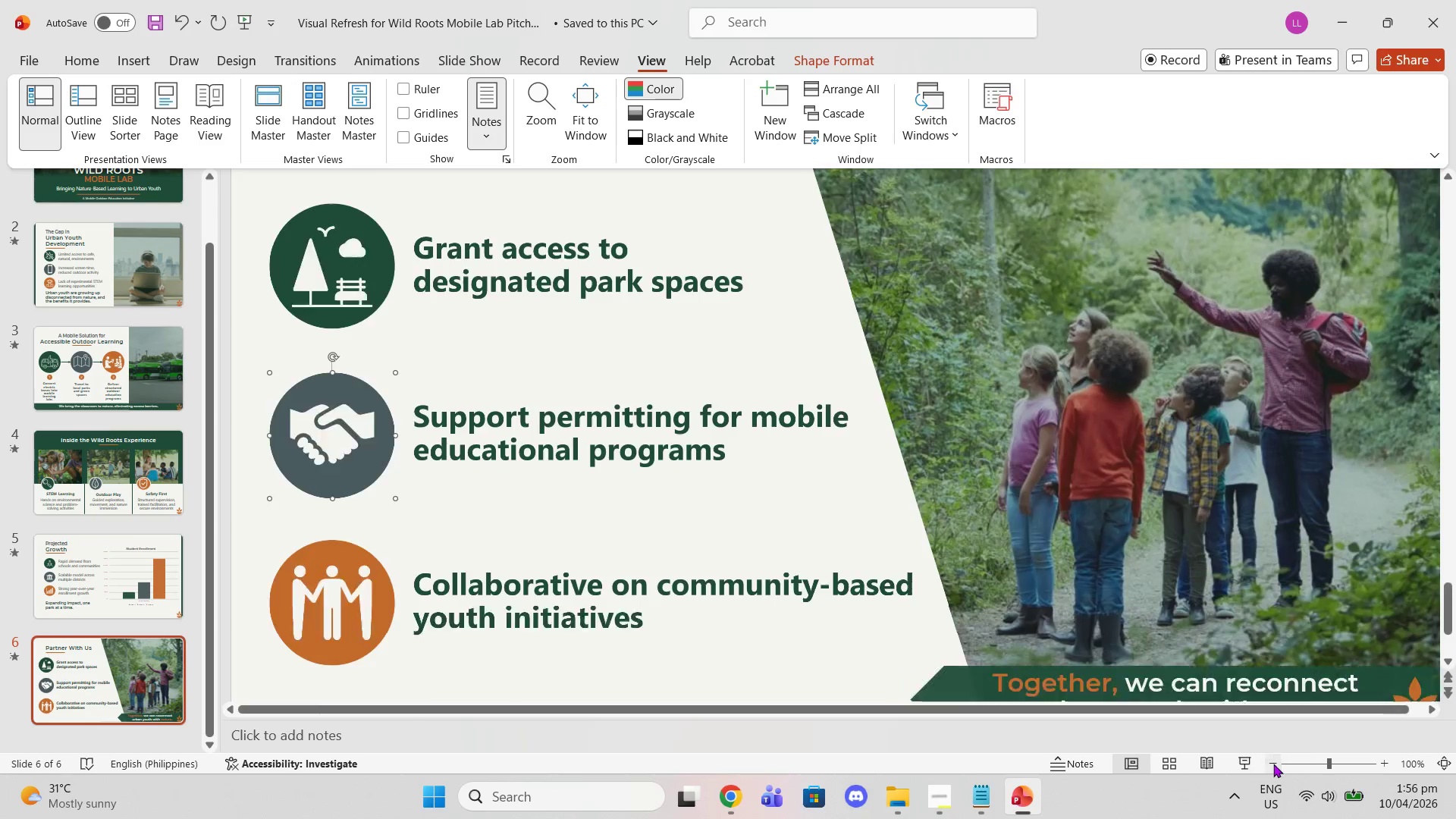 
triple_click([1273, 764])
 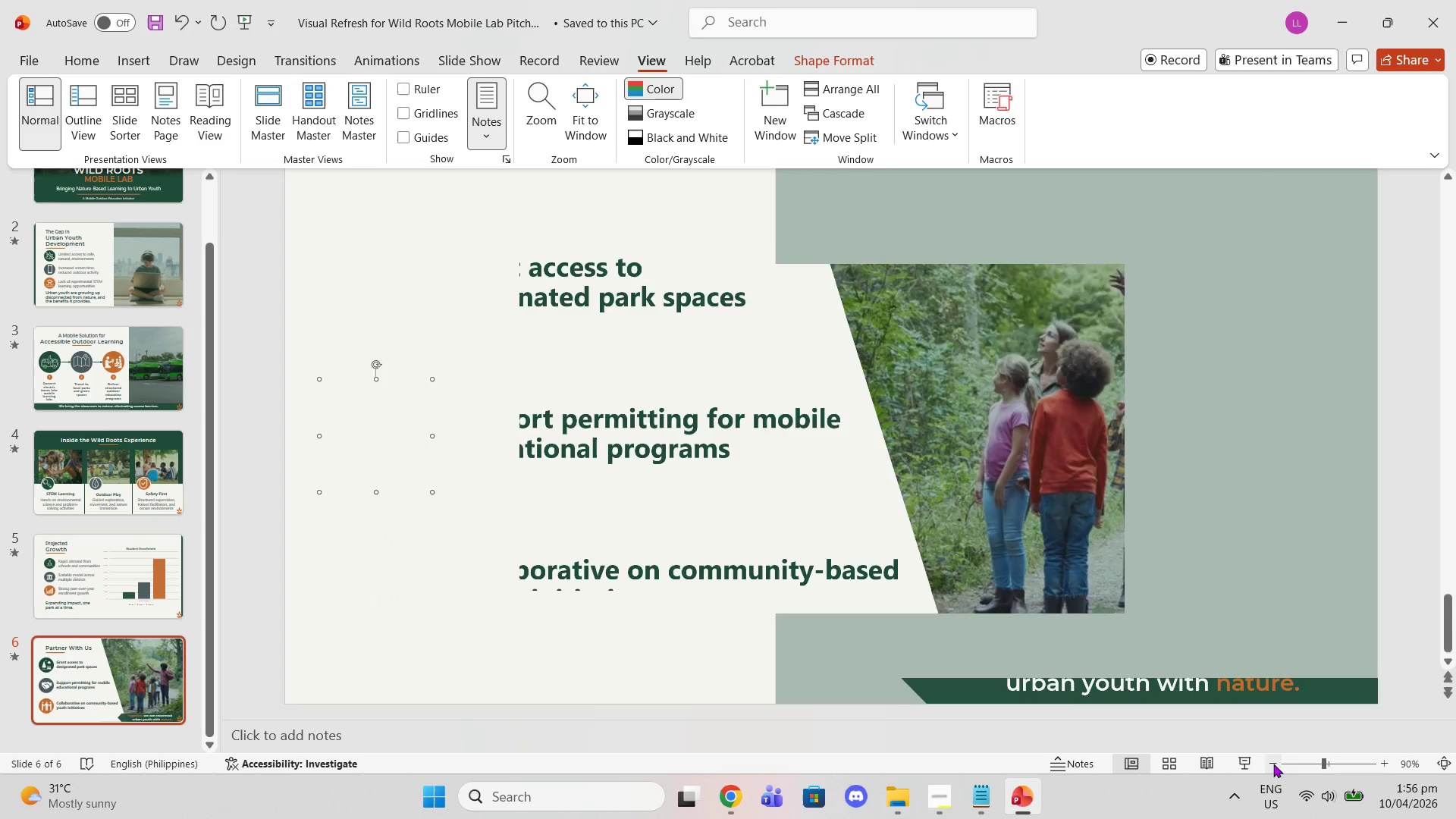 
triple_click([1273, 764])
 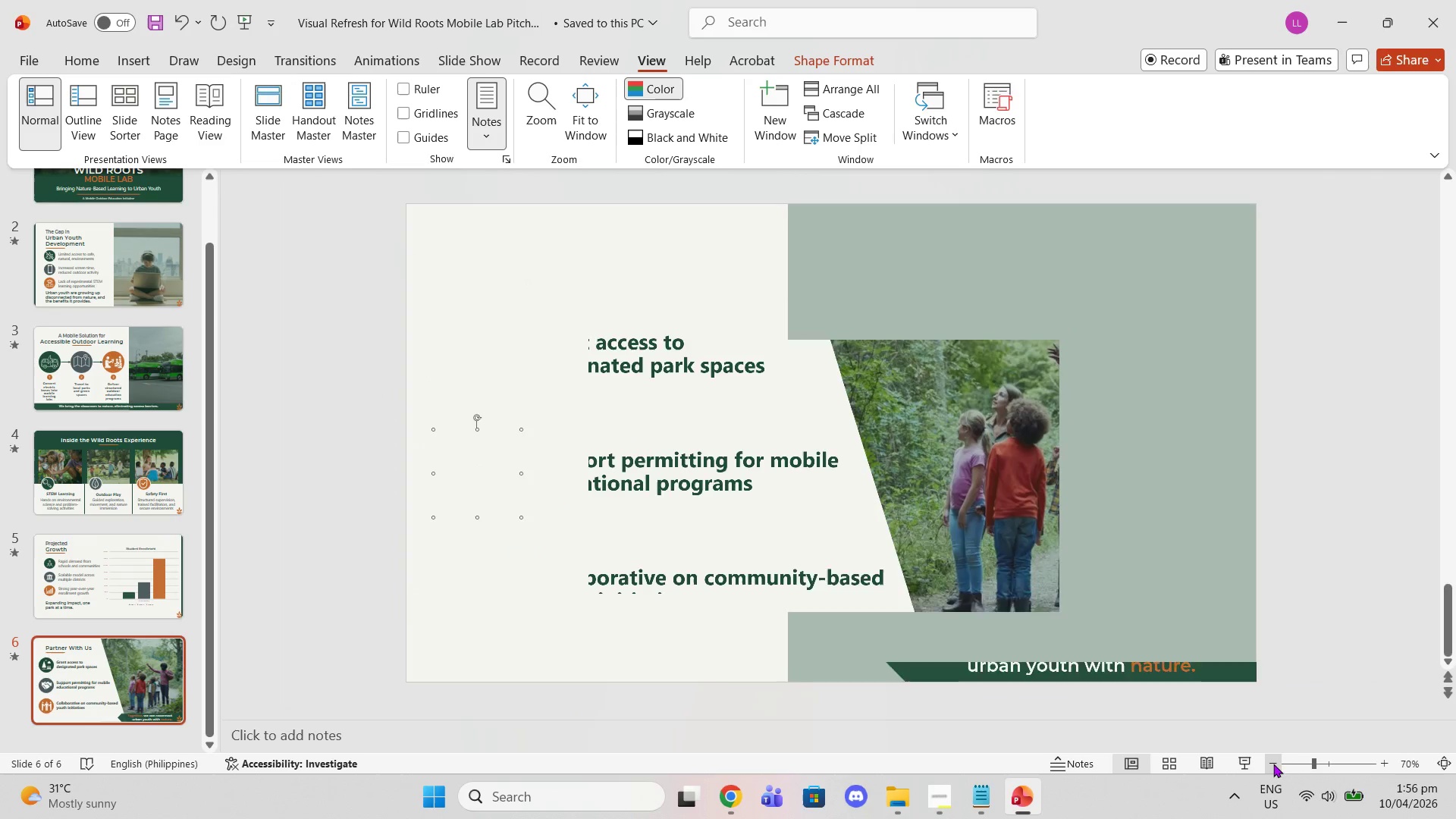 
triple_click([1273, 764])
 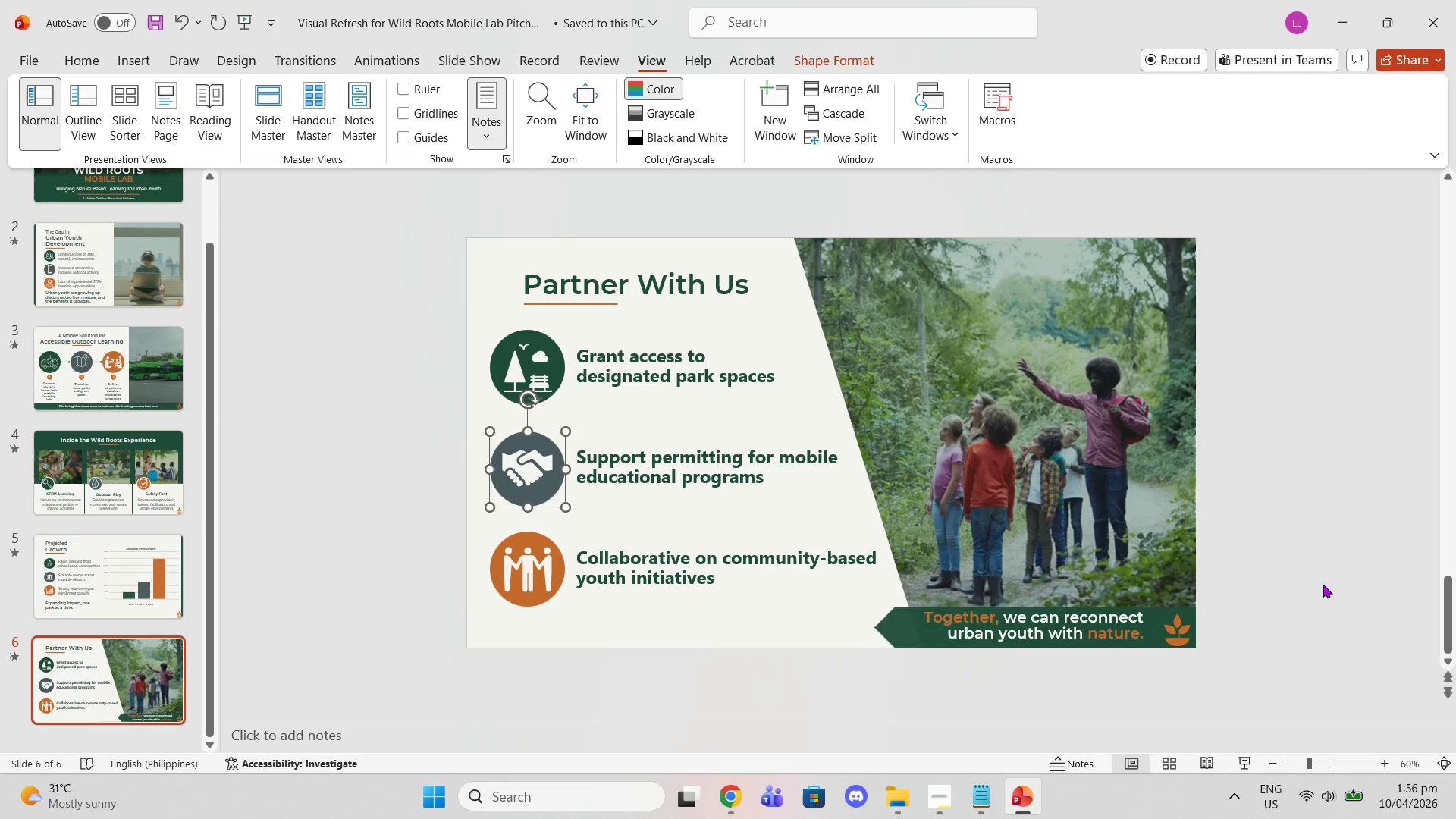 
left_click([1320, 560])
 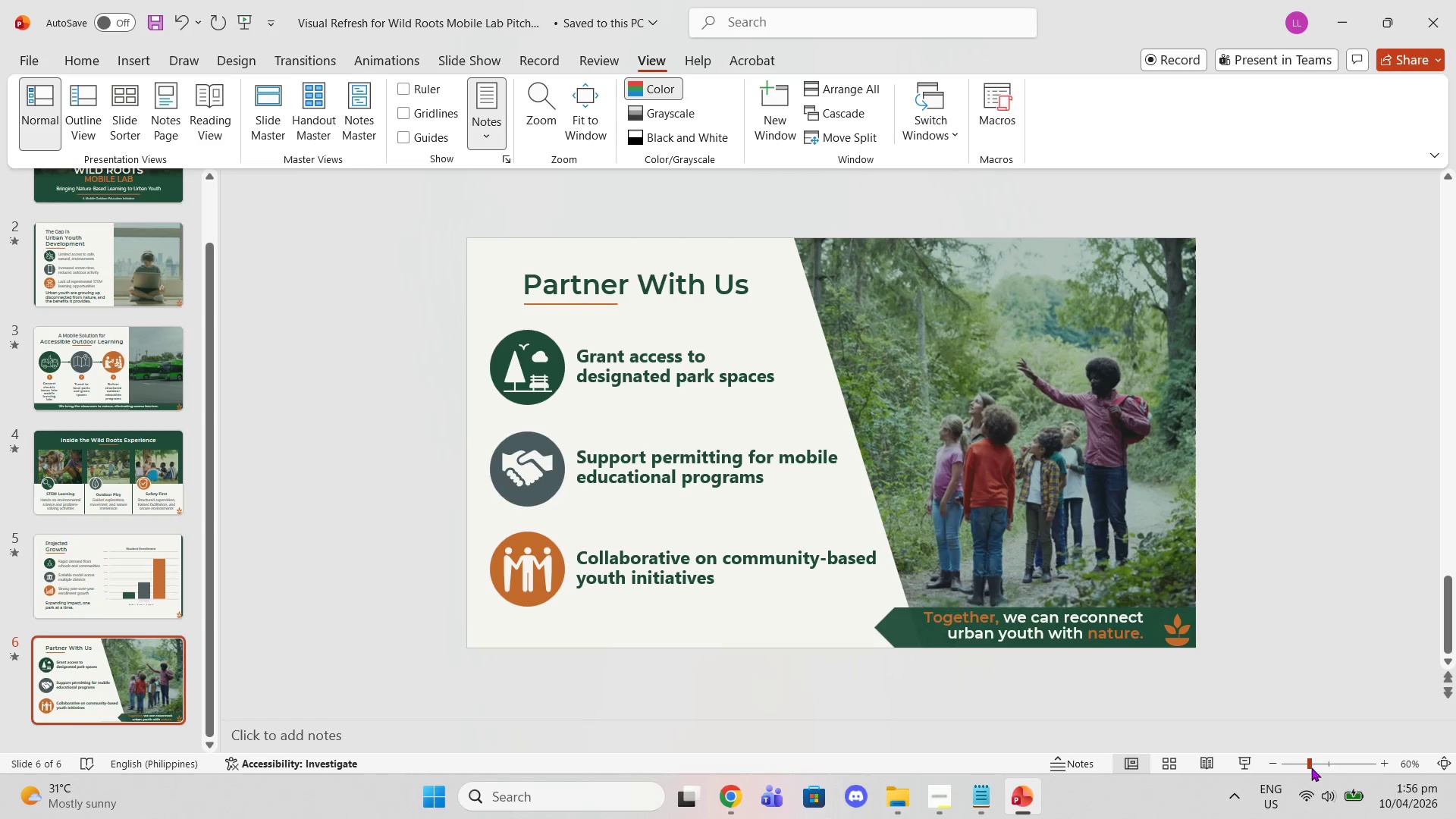 
left_click_drag(start_coordinate=[1310, 768], to_coordinate=[1320, 772])
 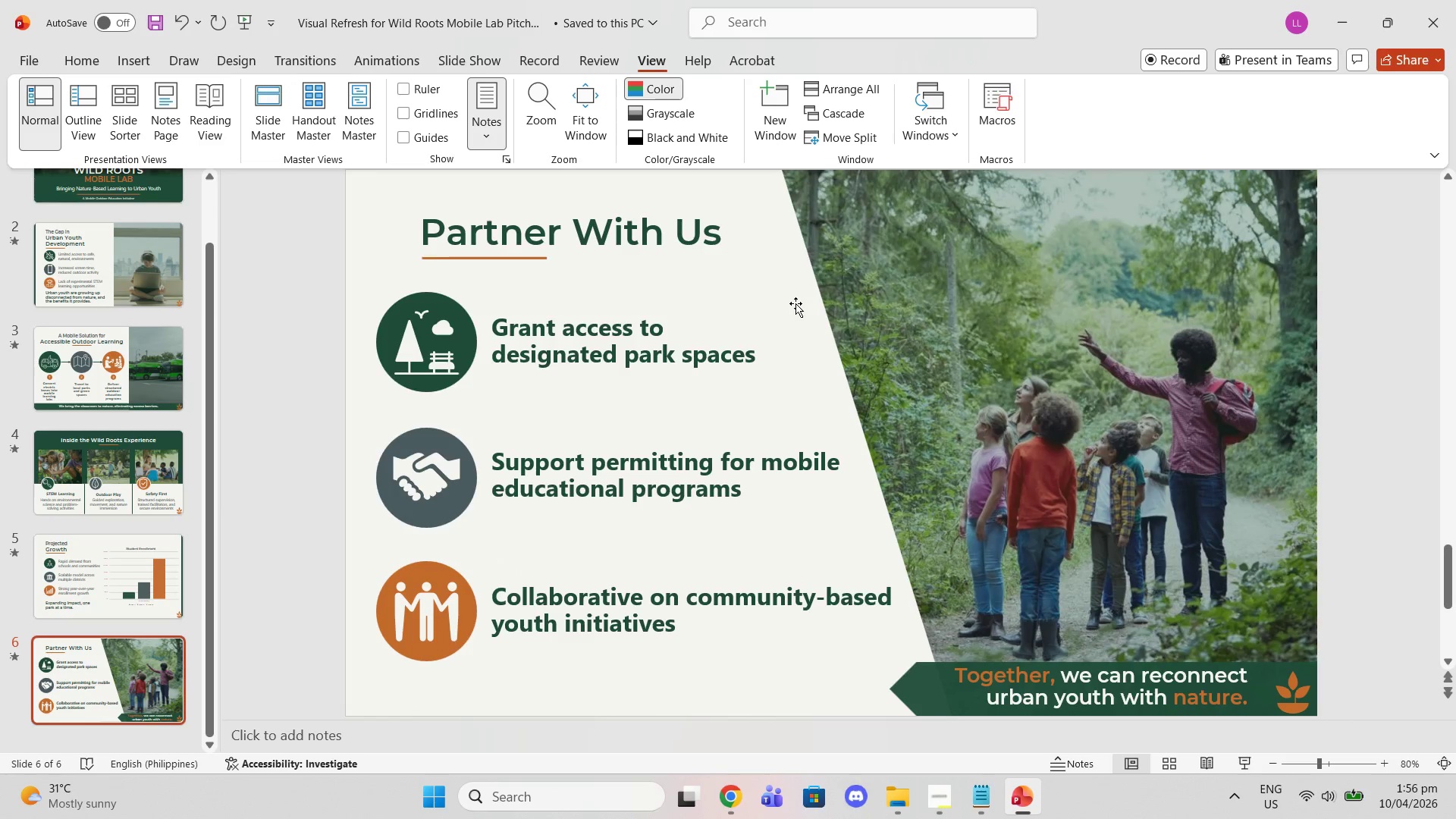 
left_click([795, 303])
 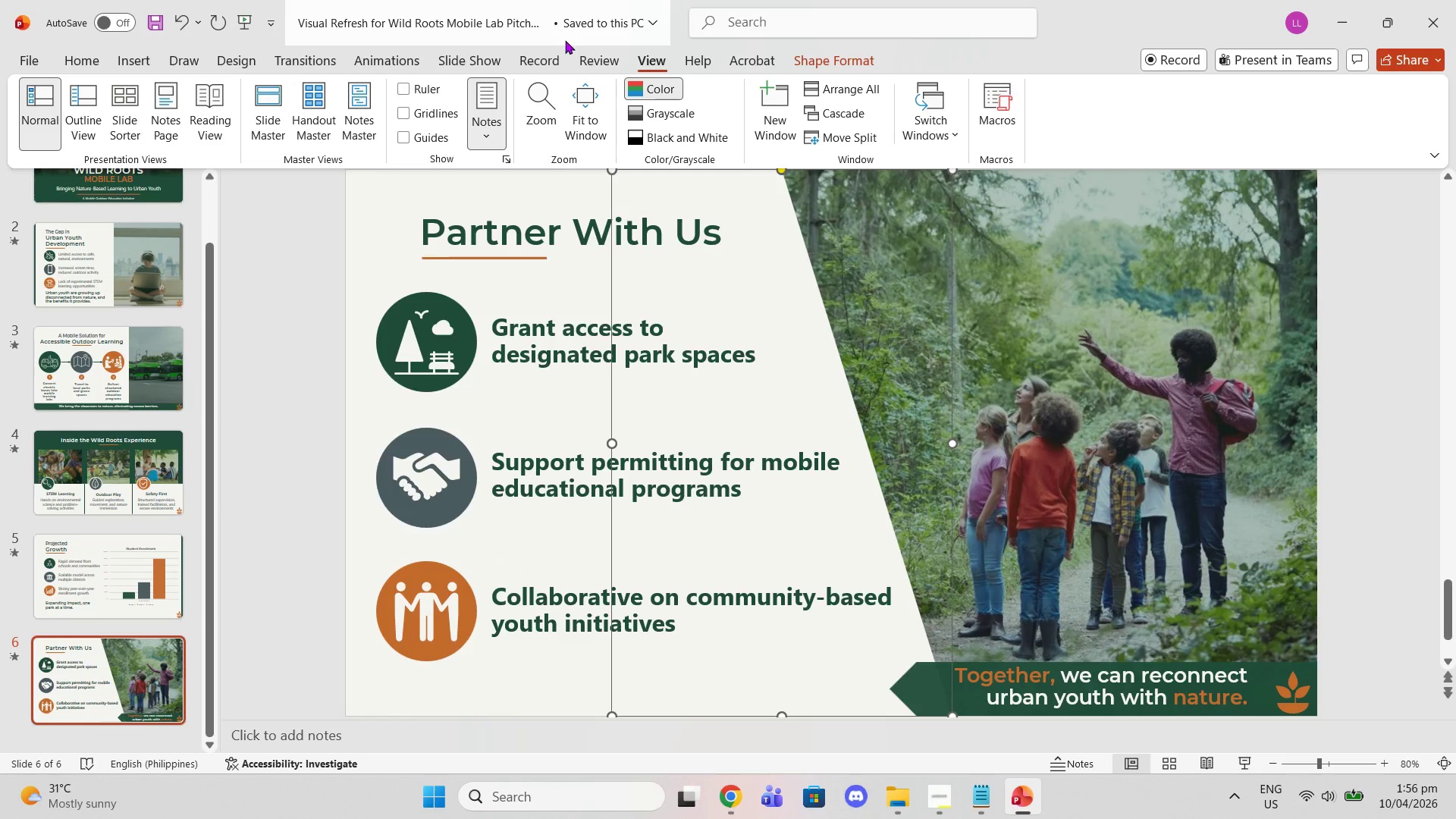 
left_click([67, 53])